 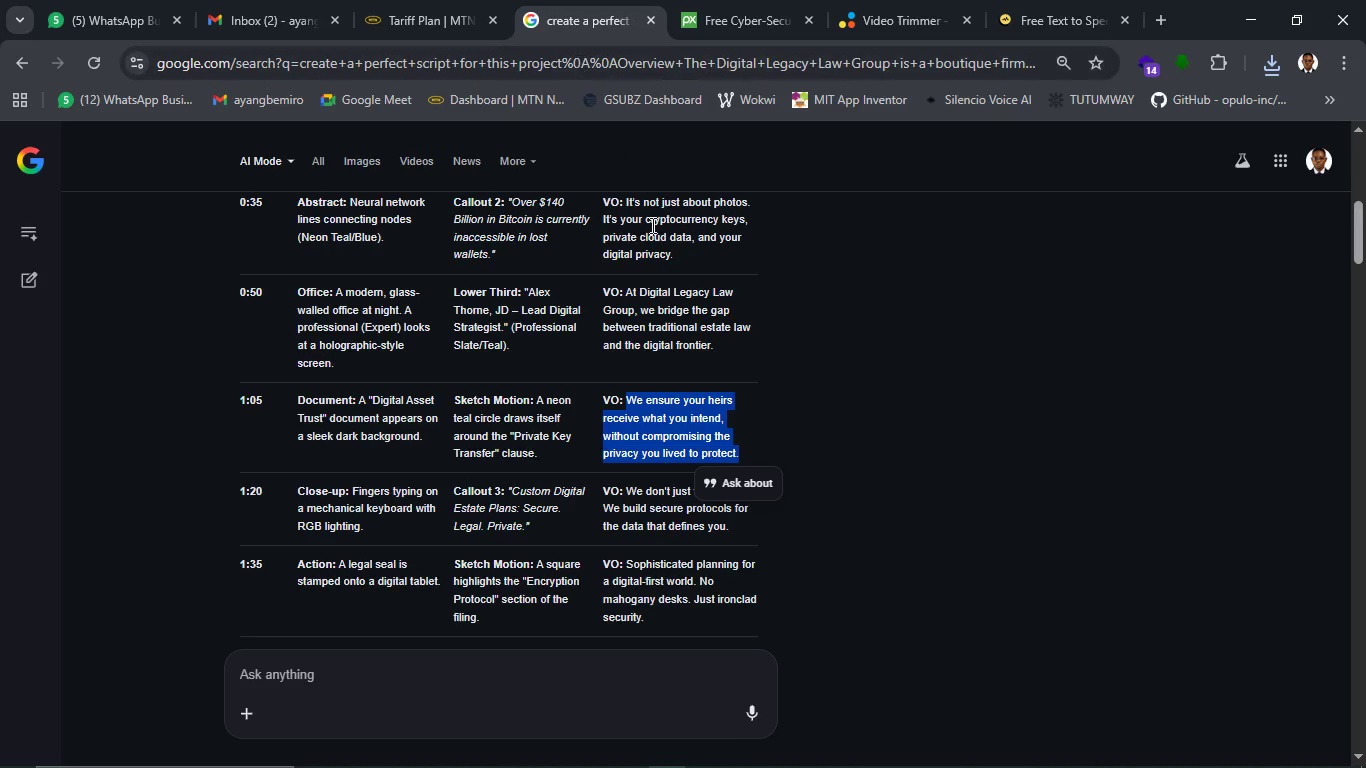 
scroll: coordinate [828, 528], scroll_direction: down, amount: 1.0
 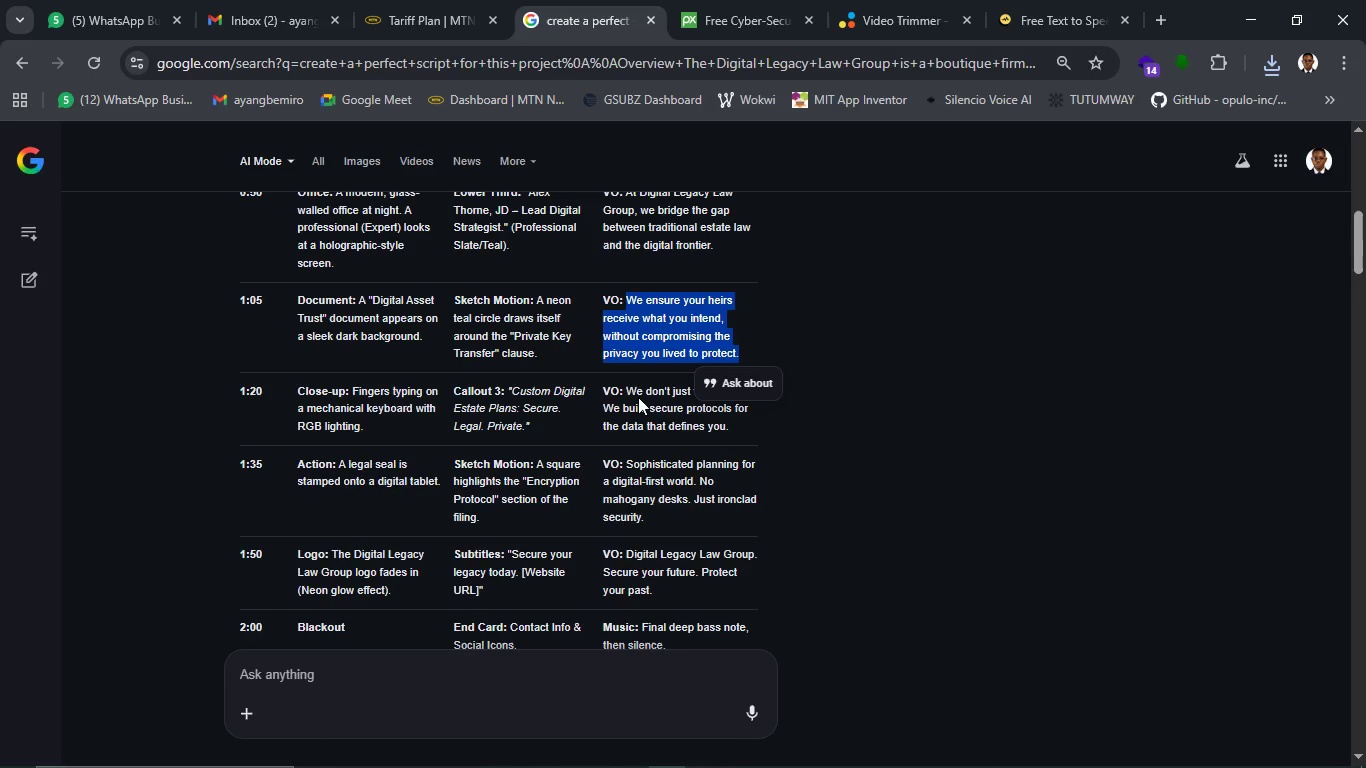 
left_click([638, 394])
 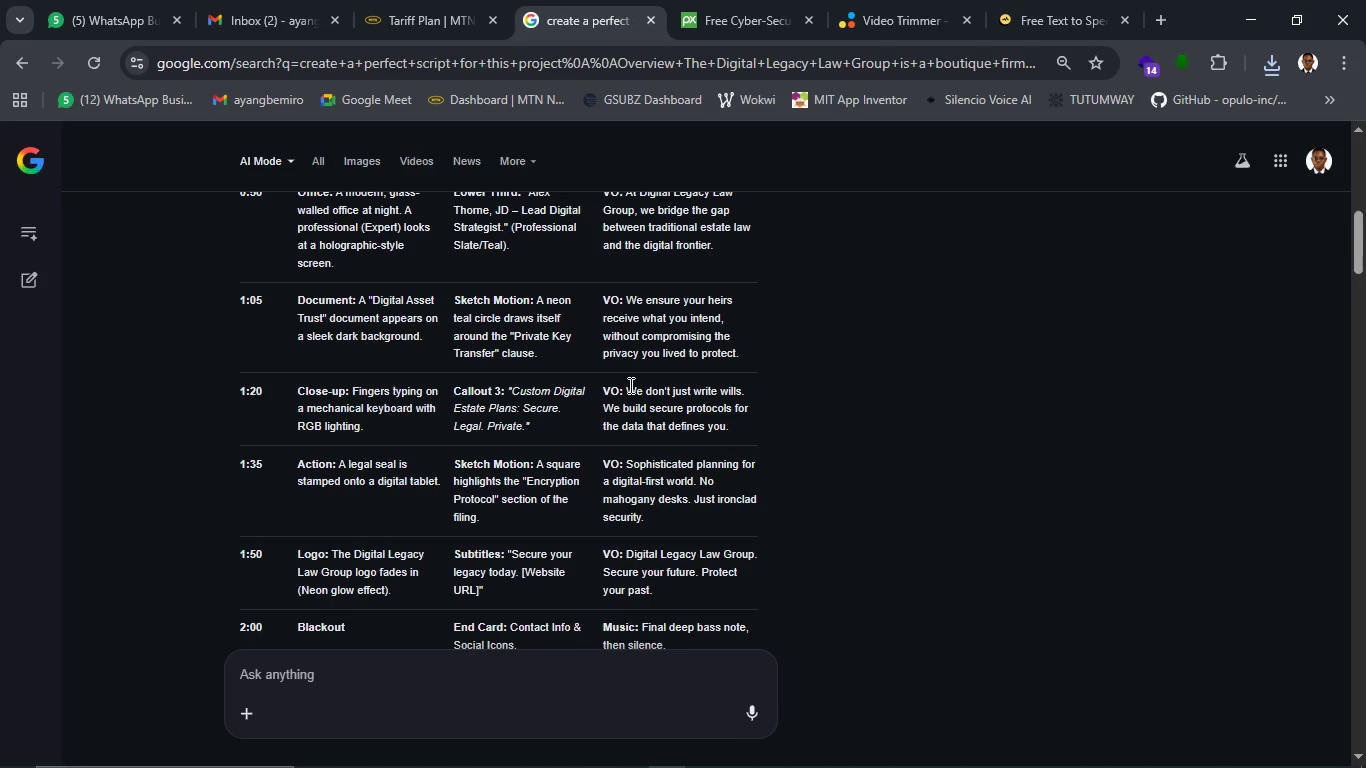 
left_click_drag(start_coordinate=[629, 385], to_coordinate=[732, 421])
 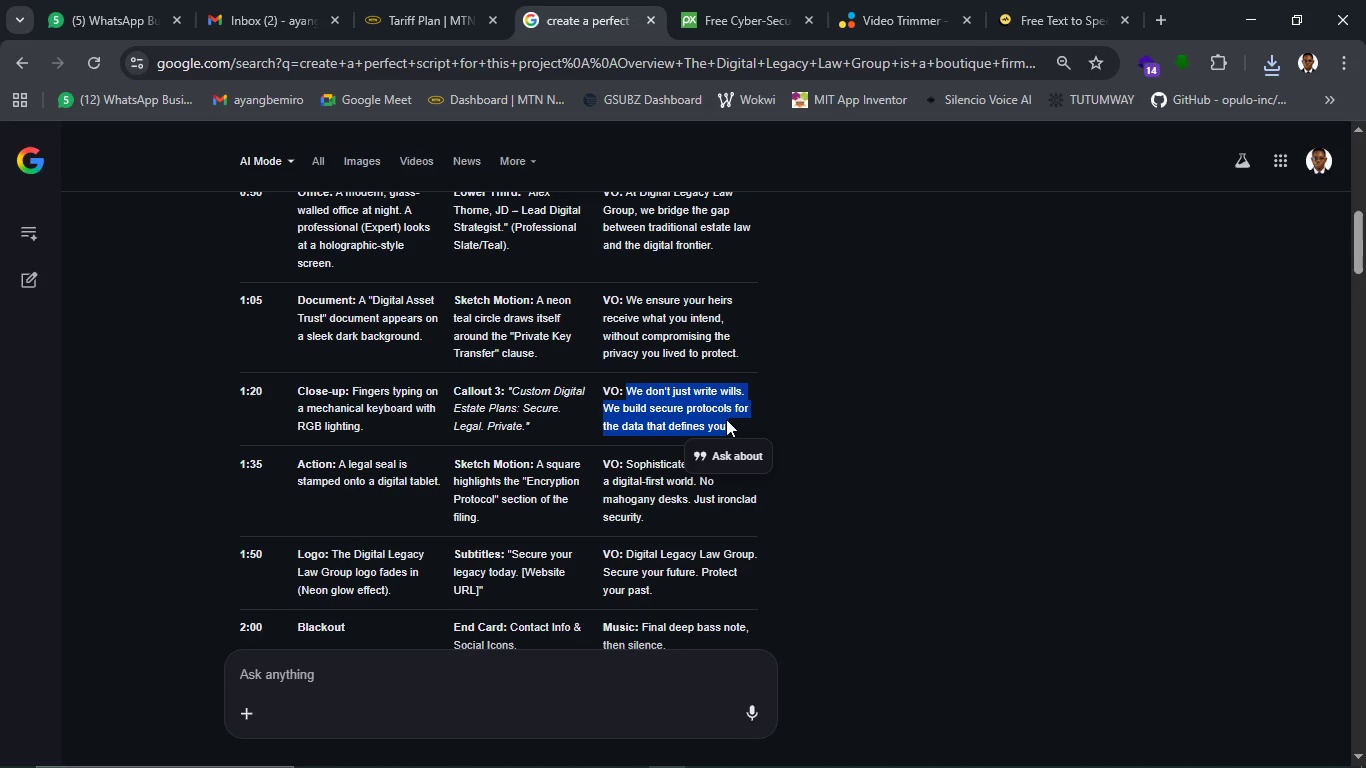 
key(Control+C)
 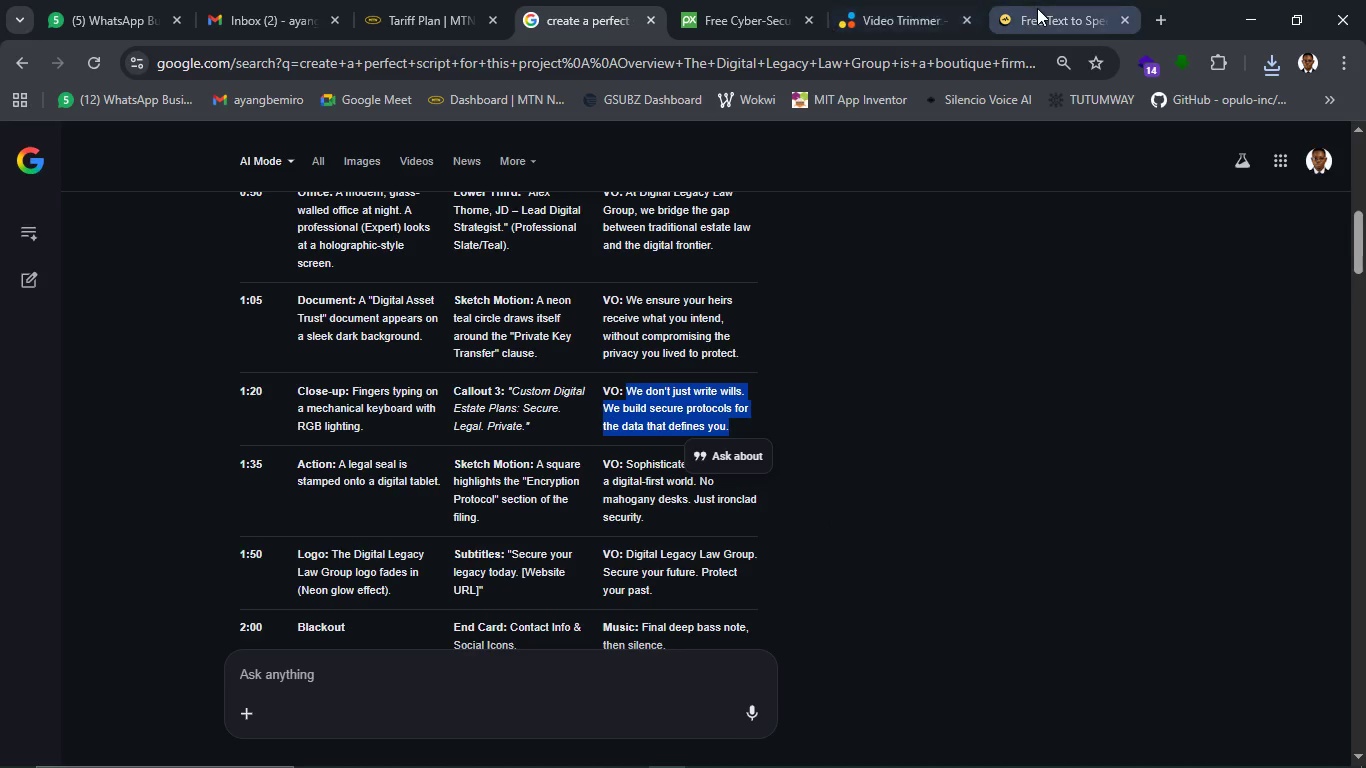 
left_click([1037, 8])
 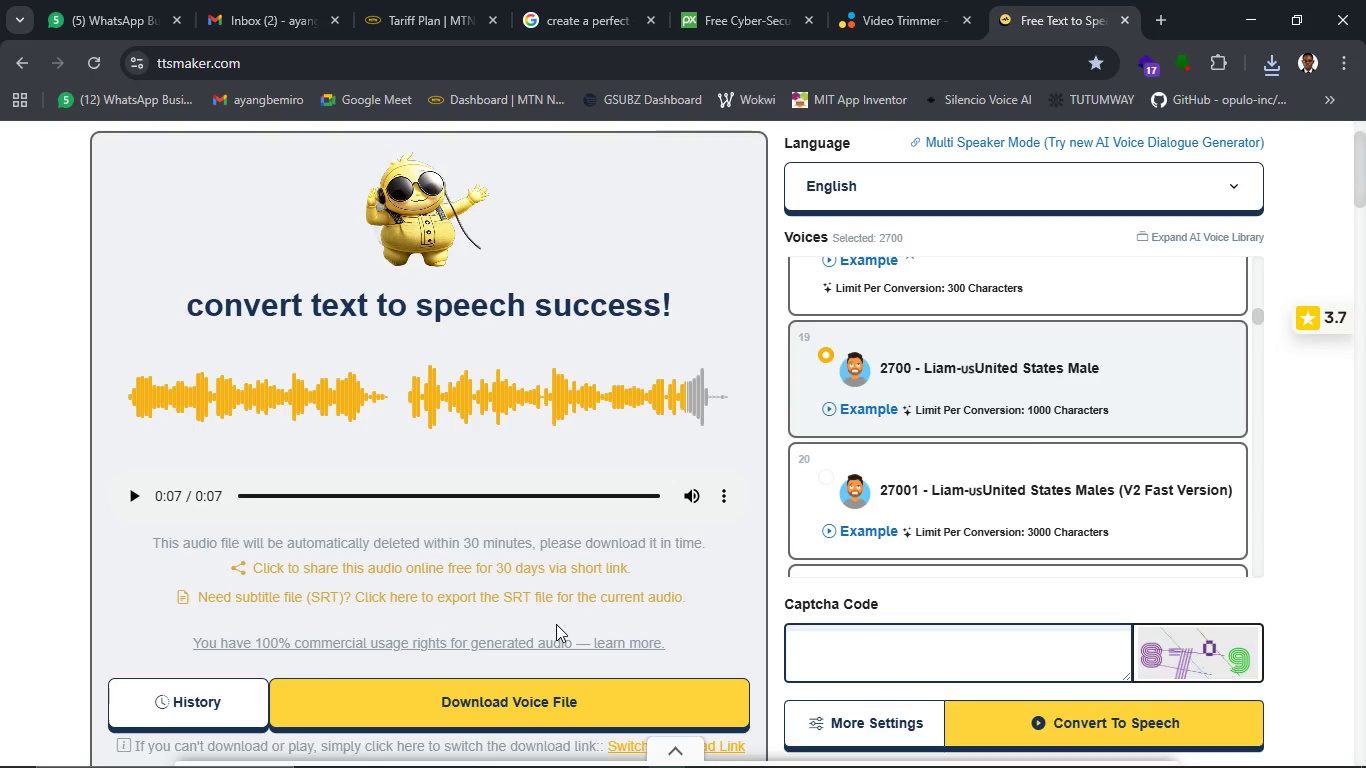 
scroll: coordinate [556, 628], scroll_direction: down, amount: 3.0
 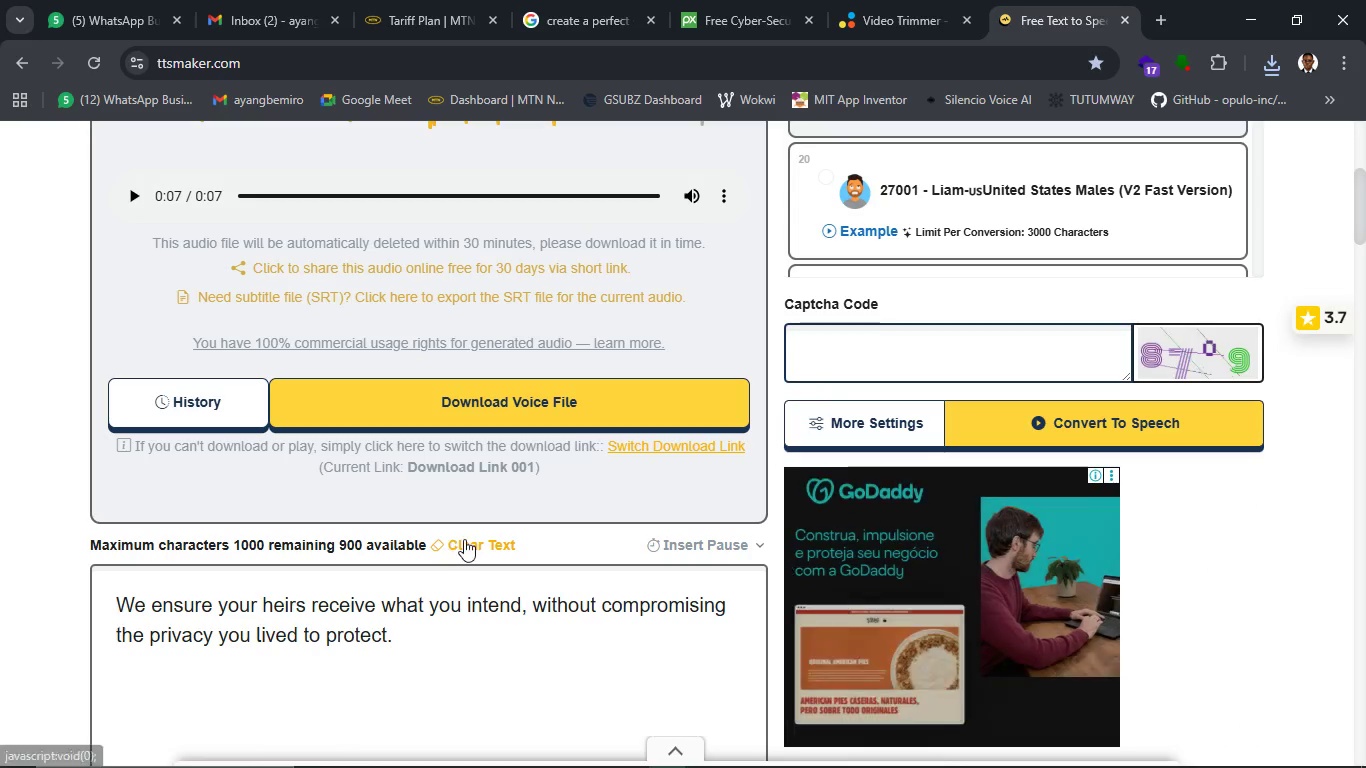 
left_click([464, 539])
 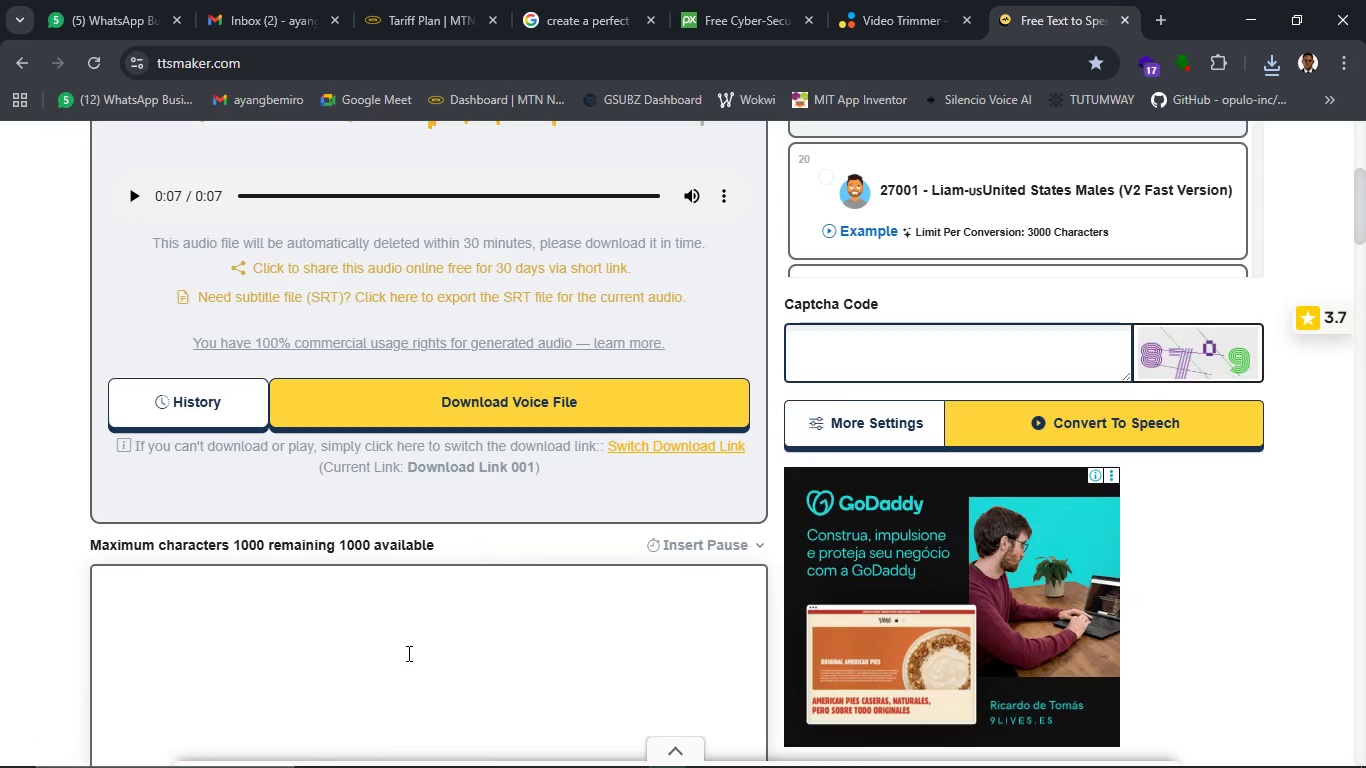 
key(Control+V)
 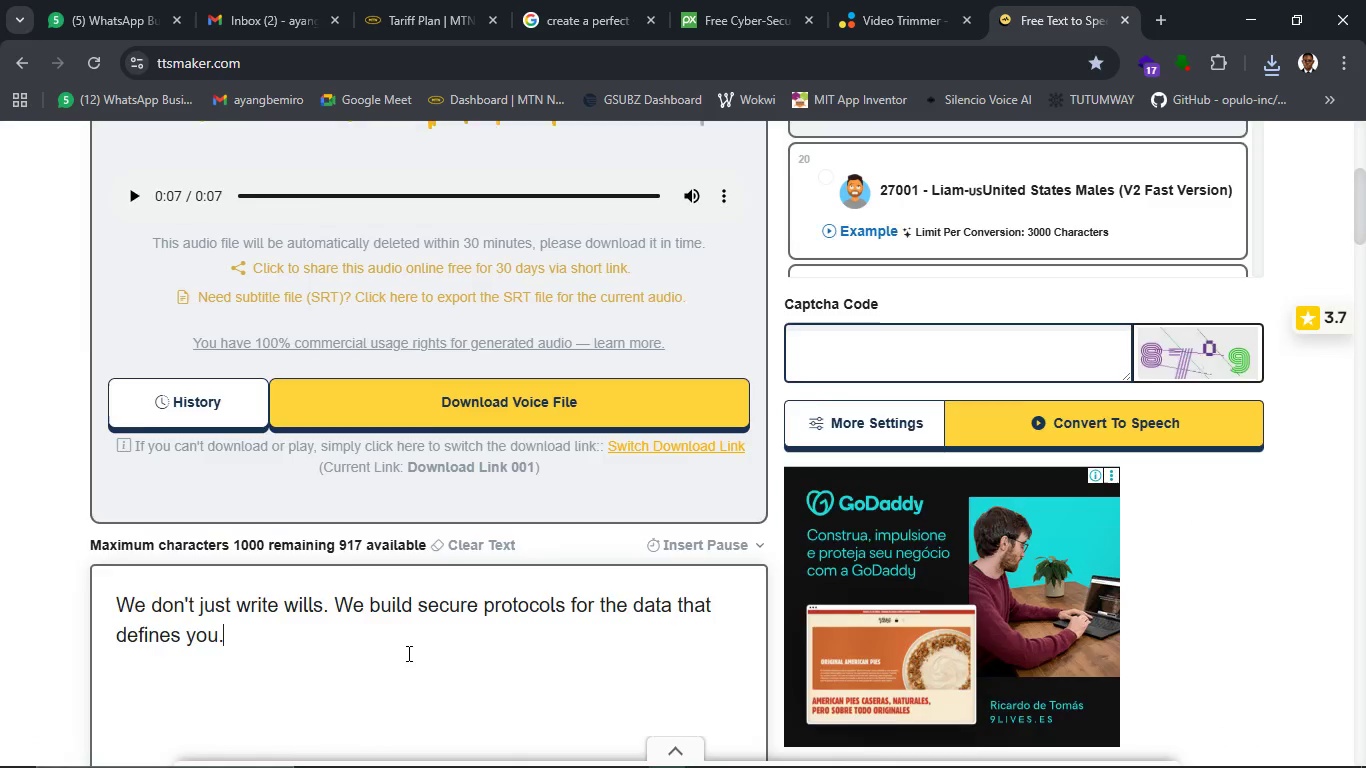 
scroll: coordinate [407, 653], scroll_direction: down, amount: 3.0
 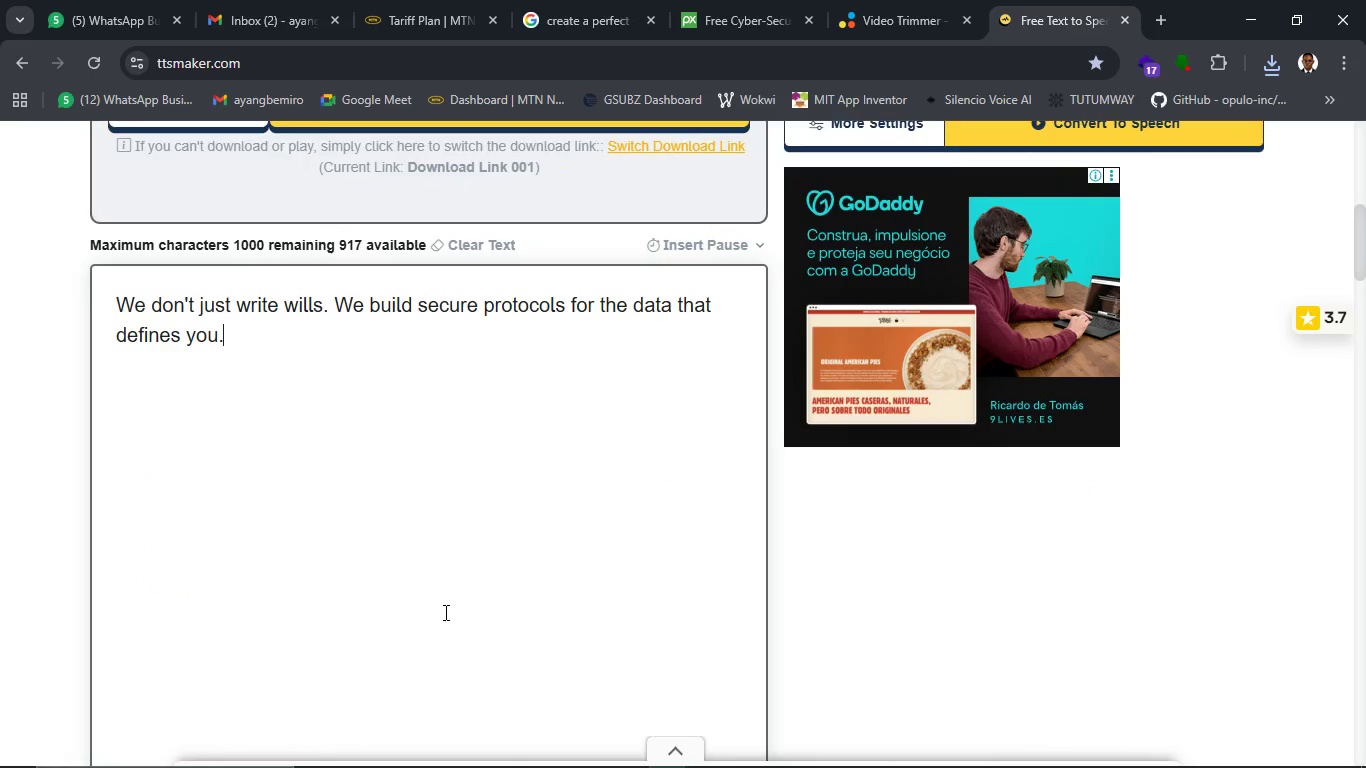 
scroll: coordinate [457, 612], scroll_direction: up, amount: 3.0
 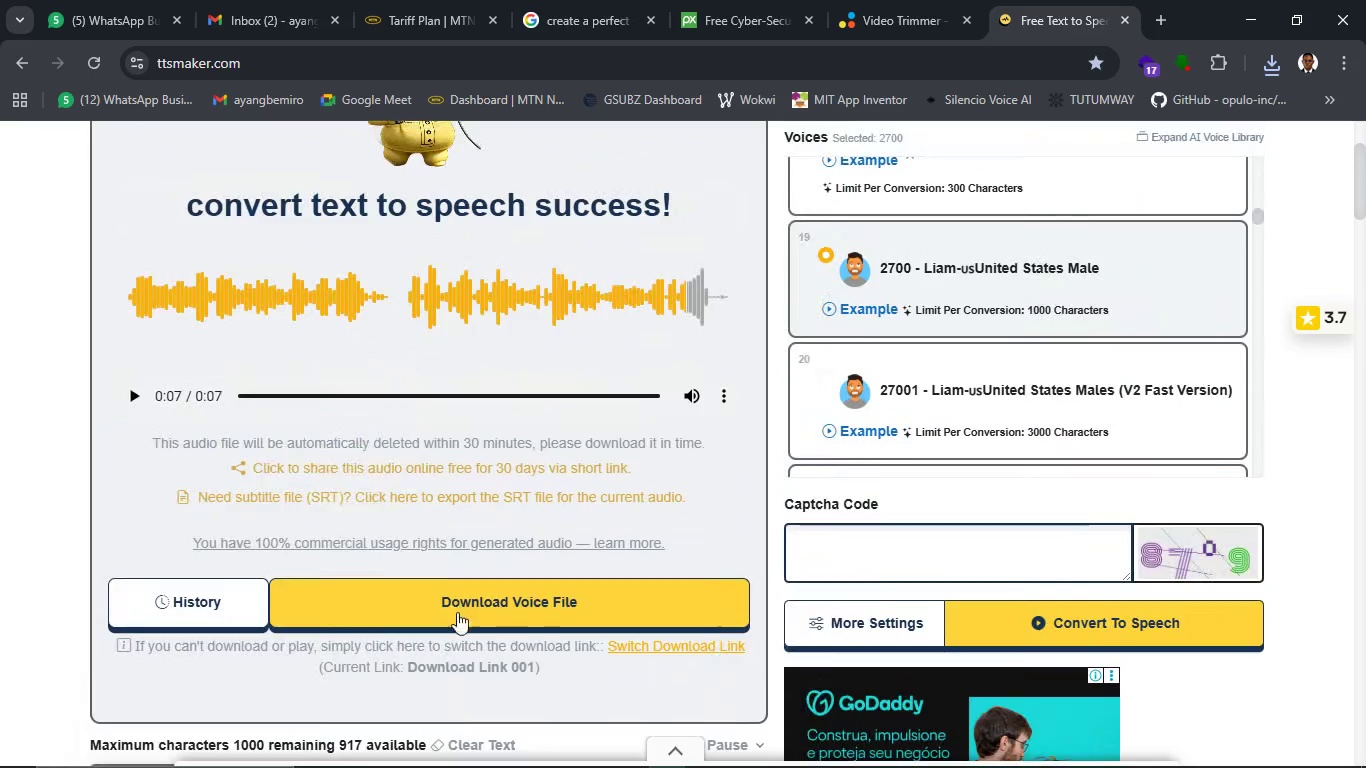 
scroll: coordinate [457, 616], scroll_direction: down, amount: 3.0
 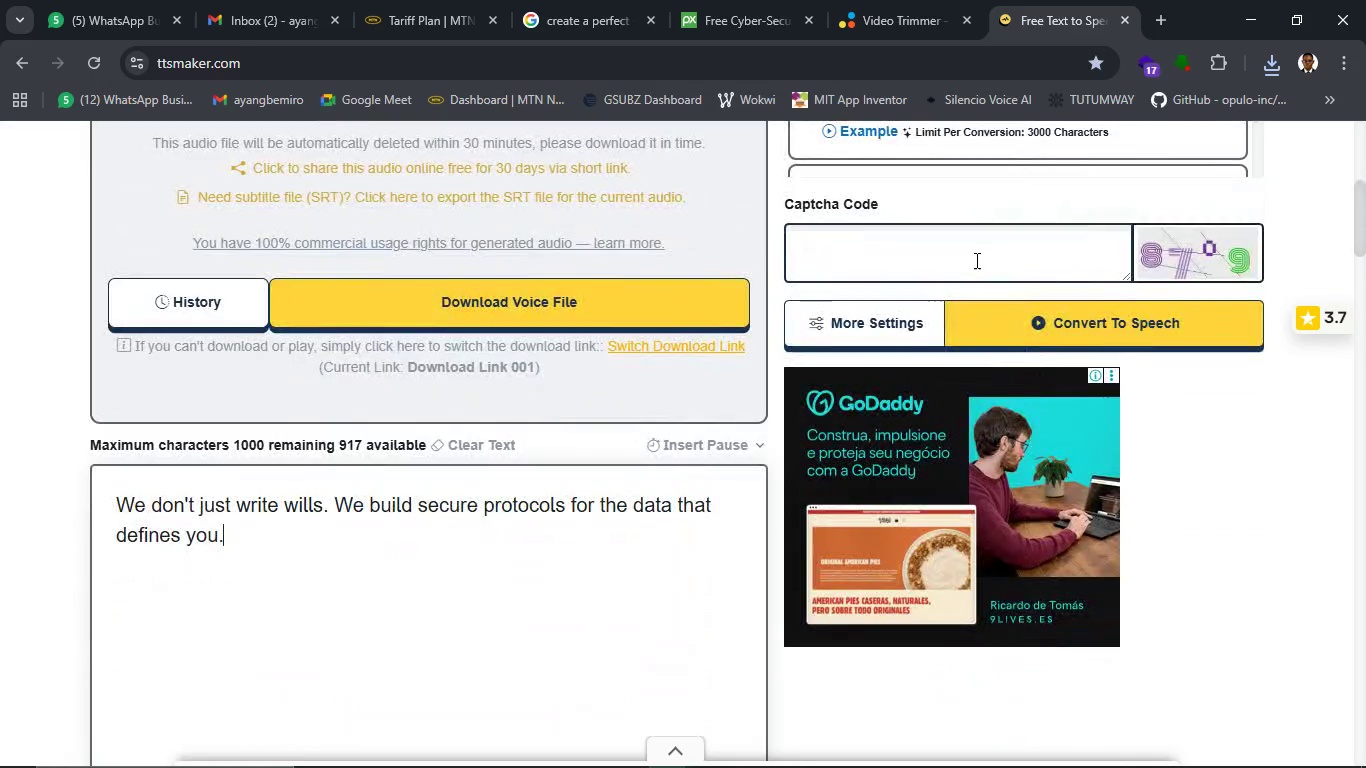 
left_click([975, 258])
 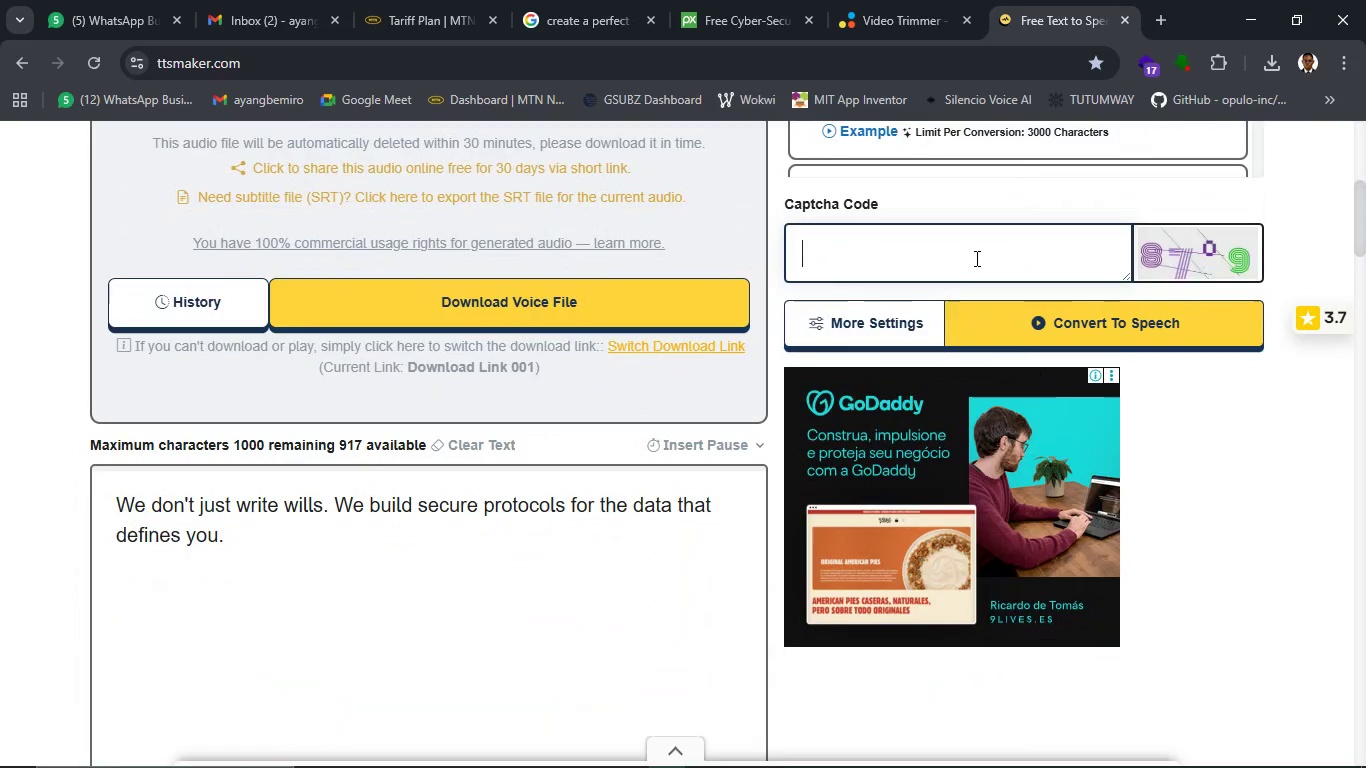 
type(8709)
 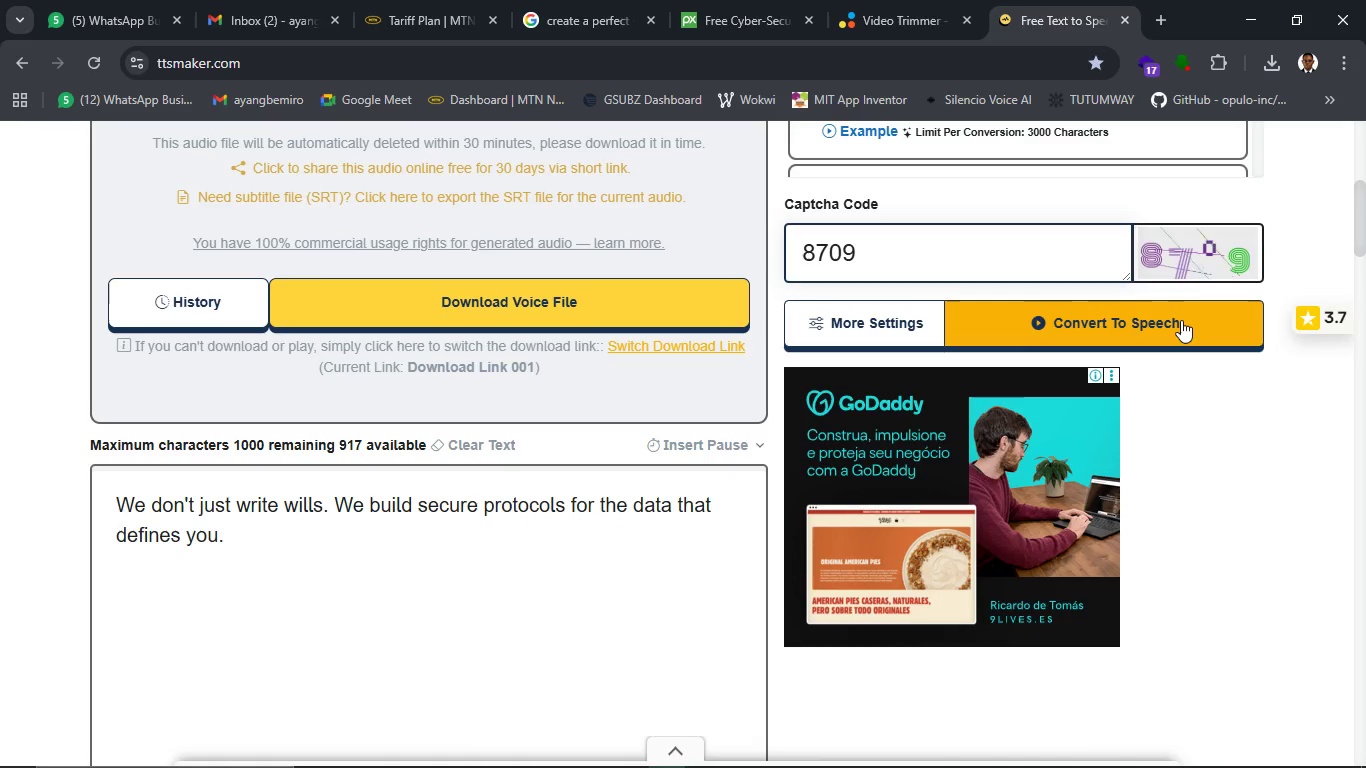 
left_click([1181, 320])
 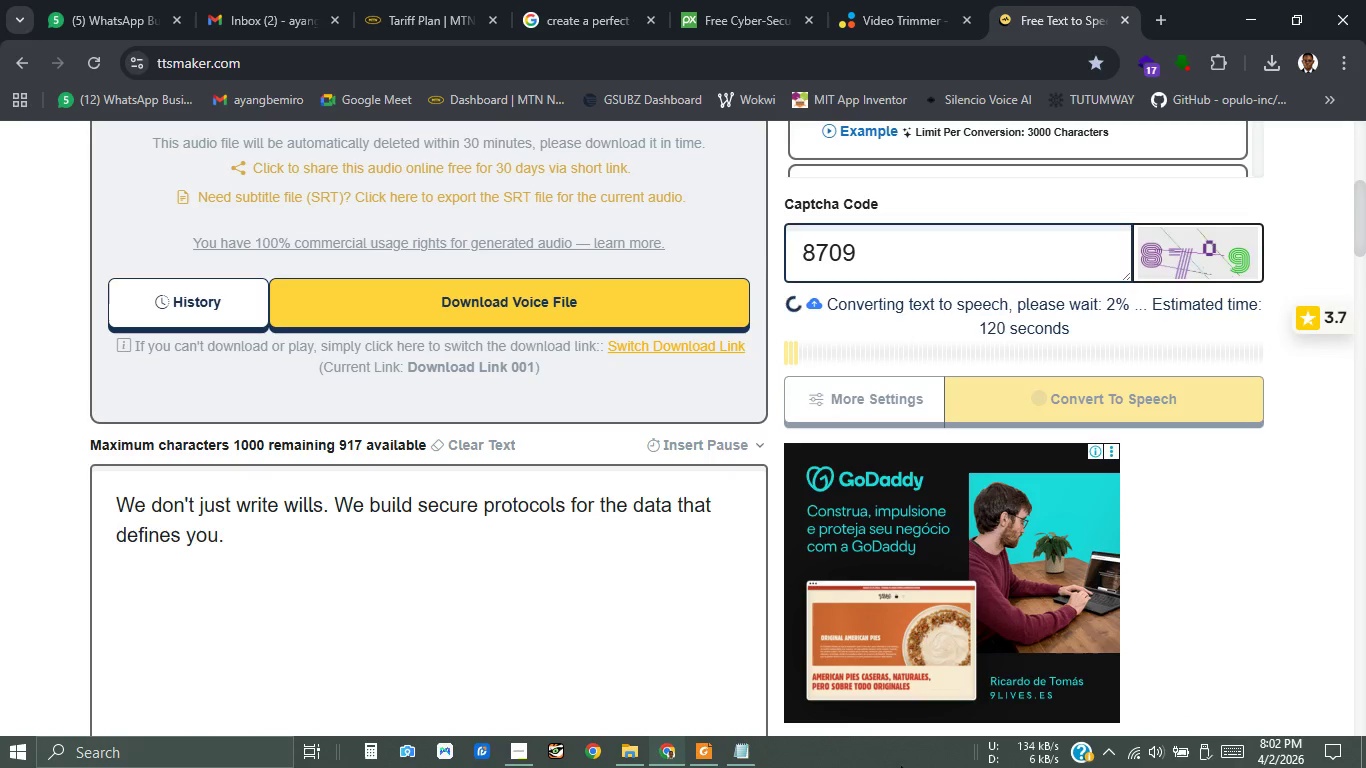 
mouse_move([846, 628])
 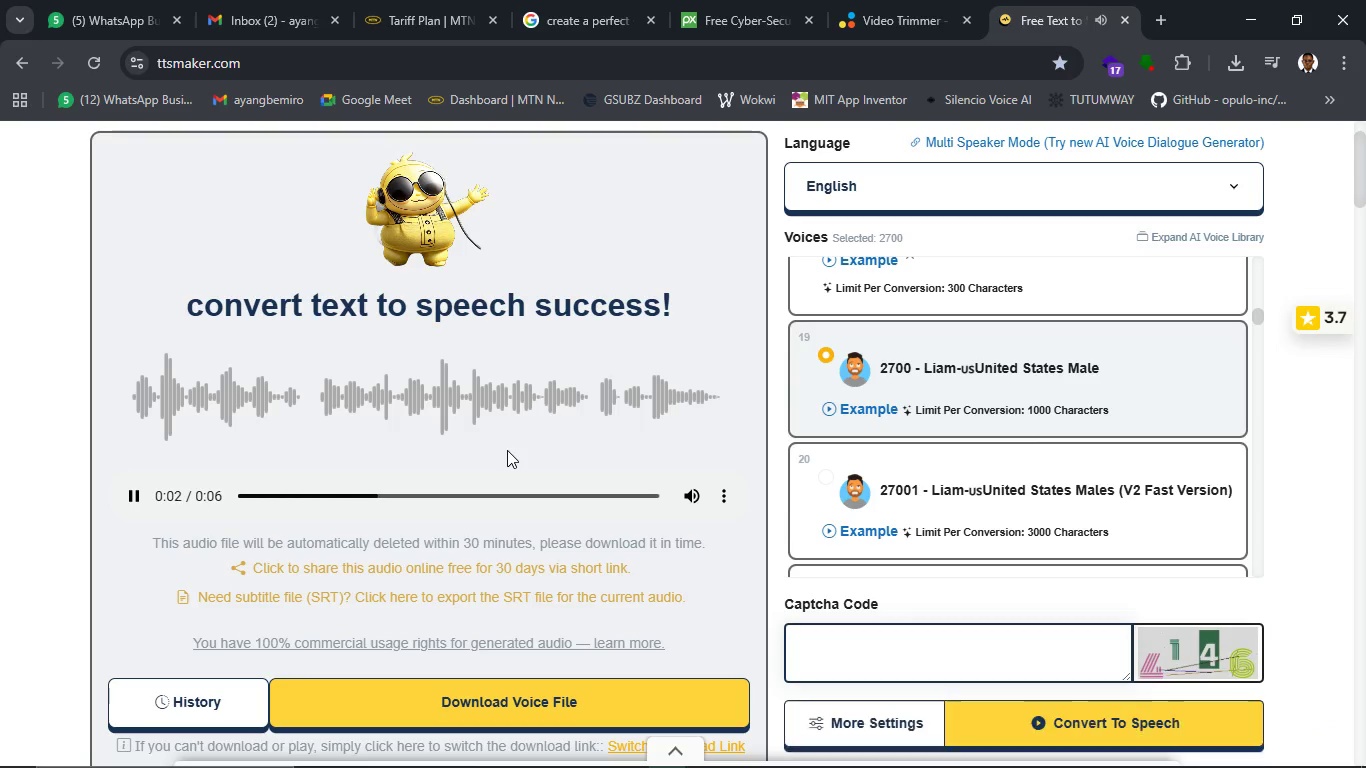 
wait(9.02)
 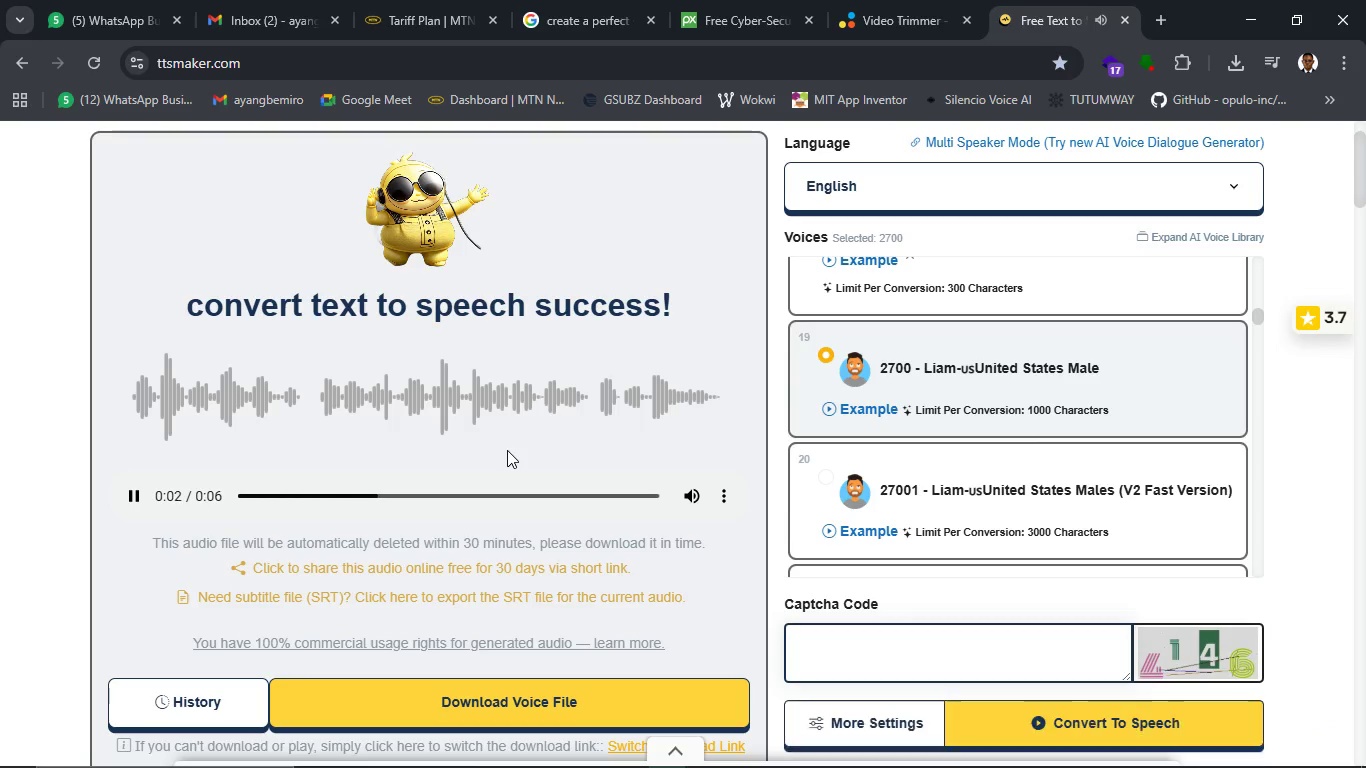 
left_click([556, 706])
 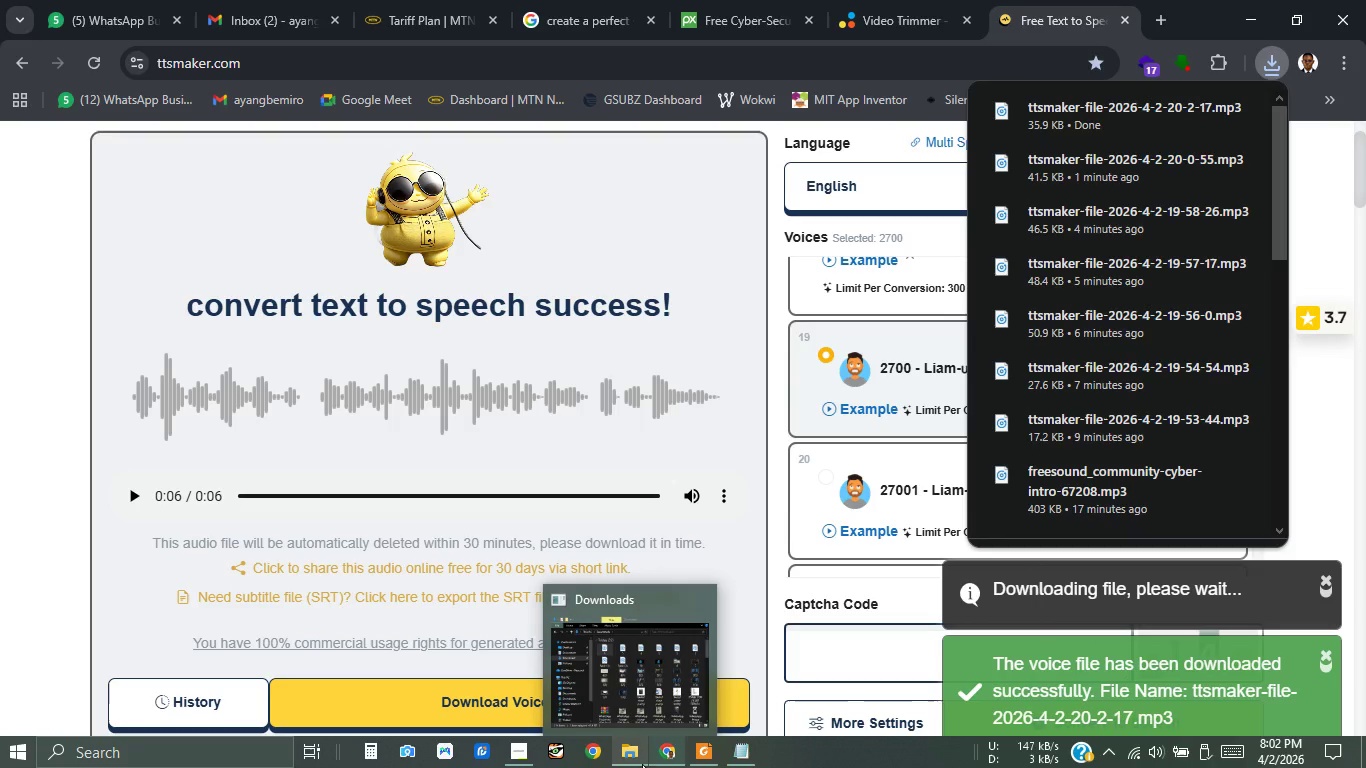 
left_click([631, 755])
 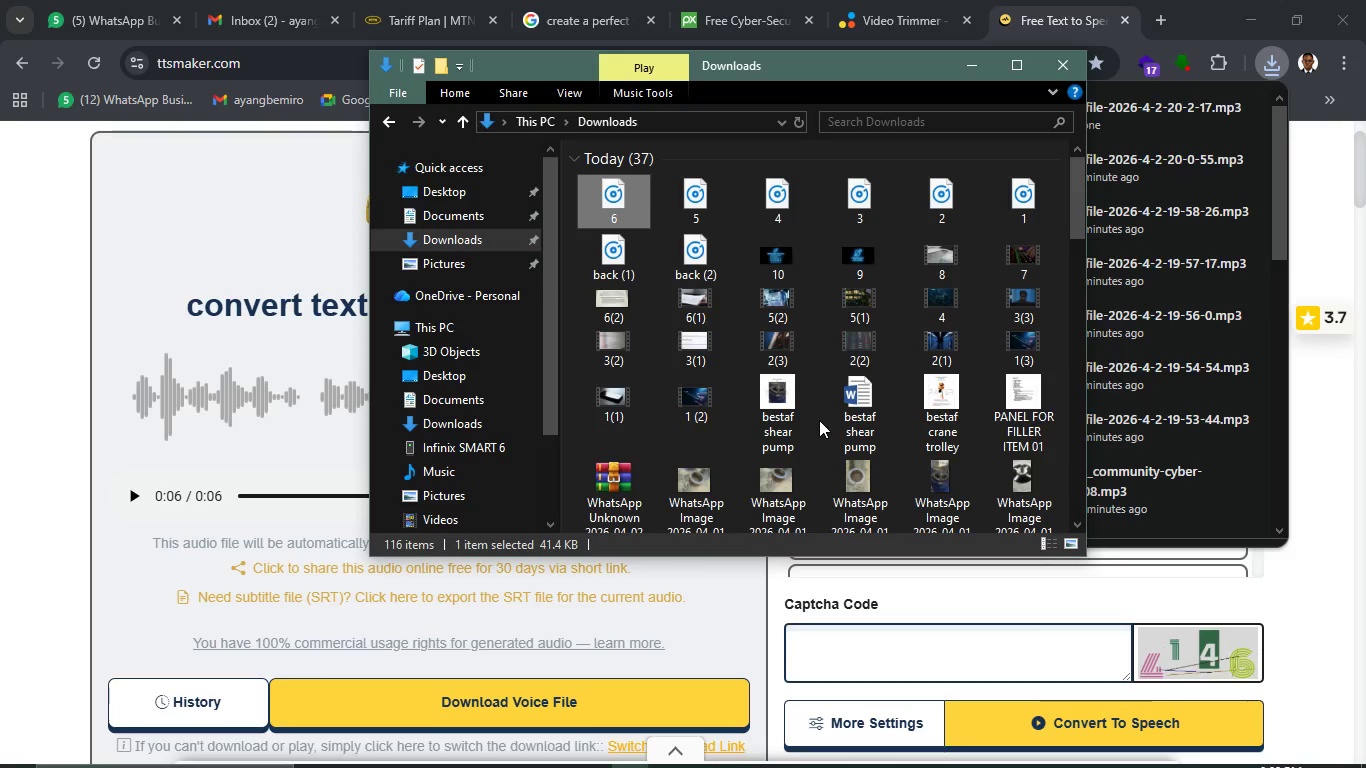 
key(Control+R)
 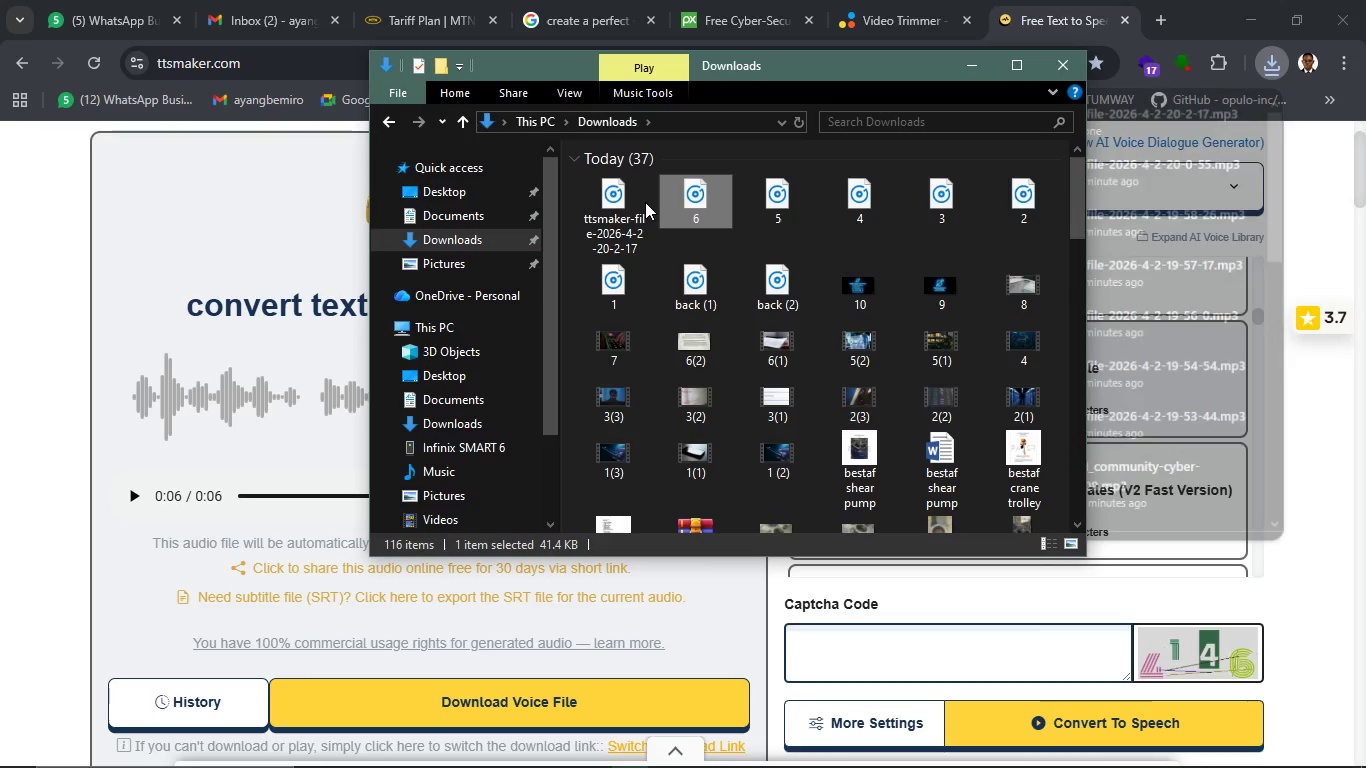 
left_click([621, 201])
 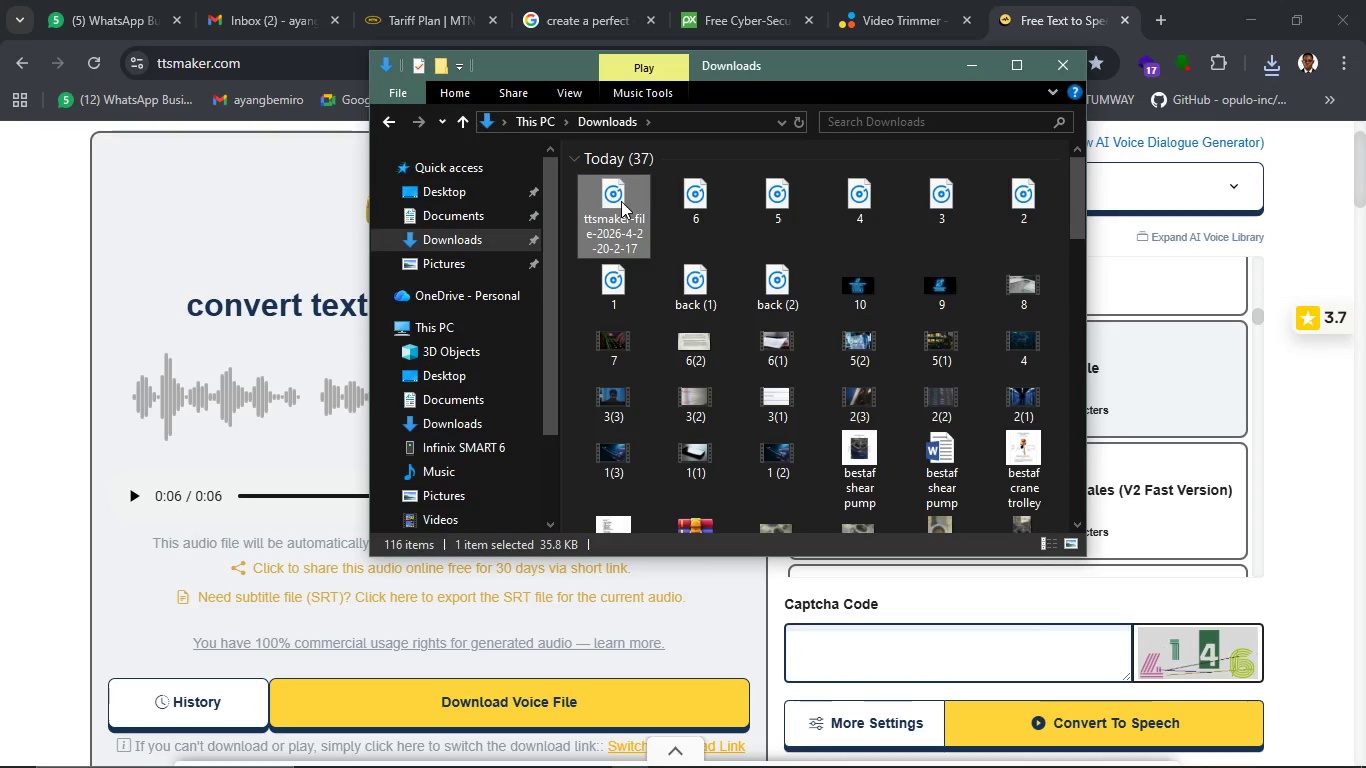 
key(F2)
 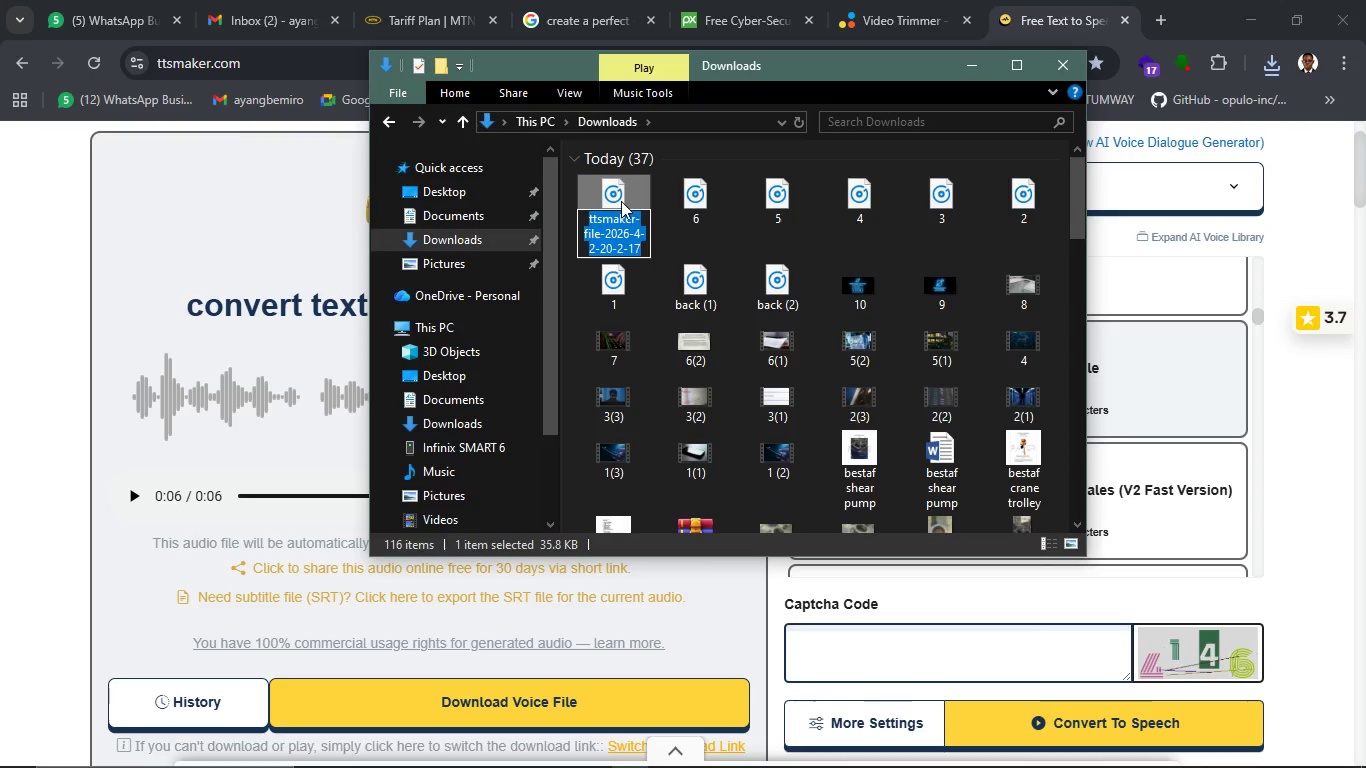 
key(7)
 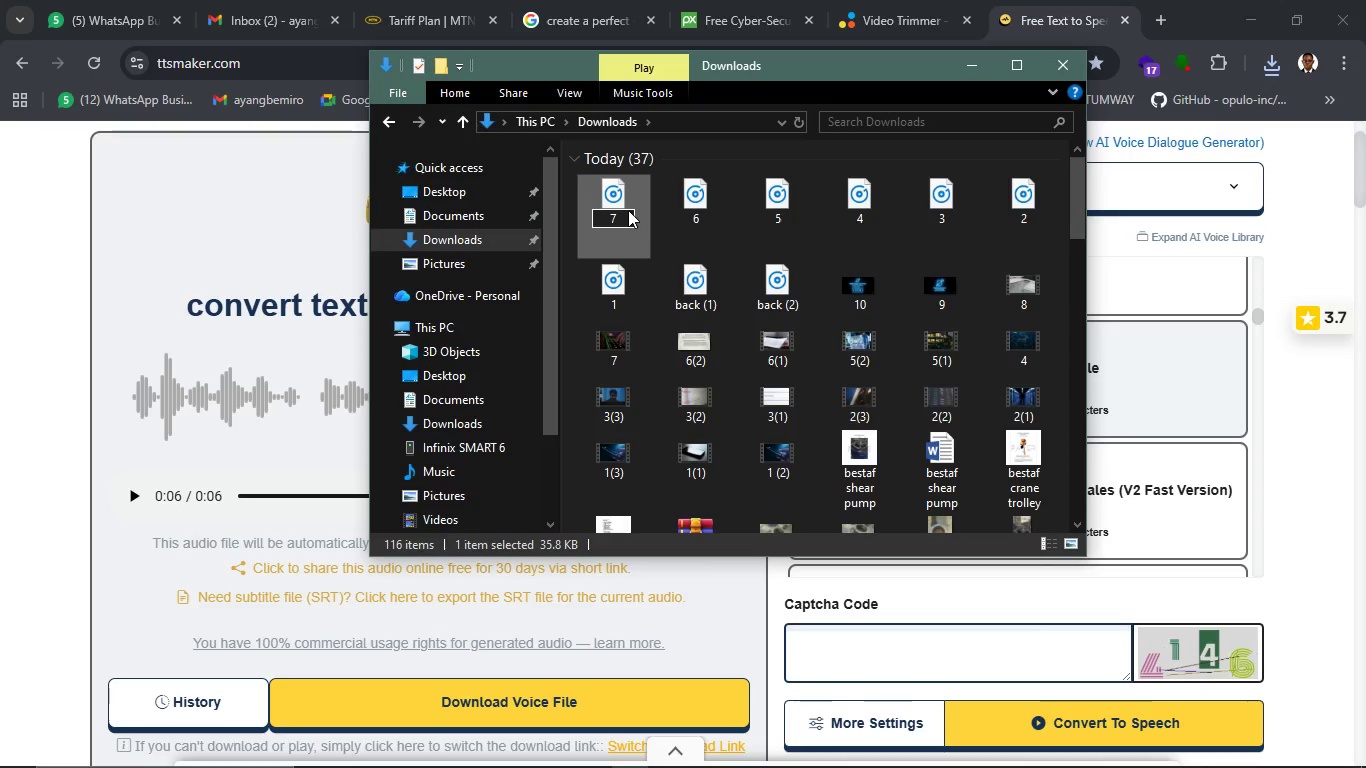 
key(Enter)
 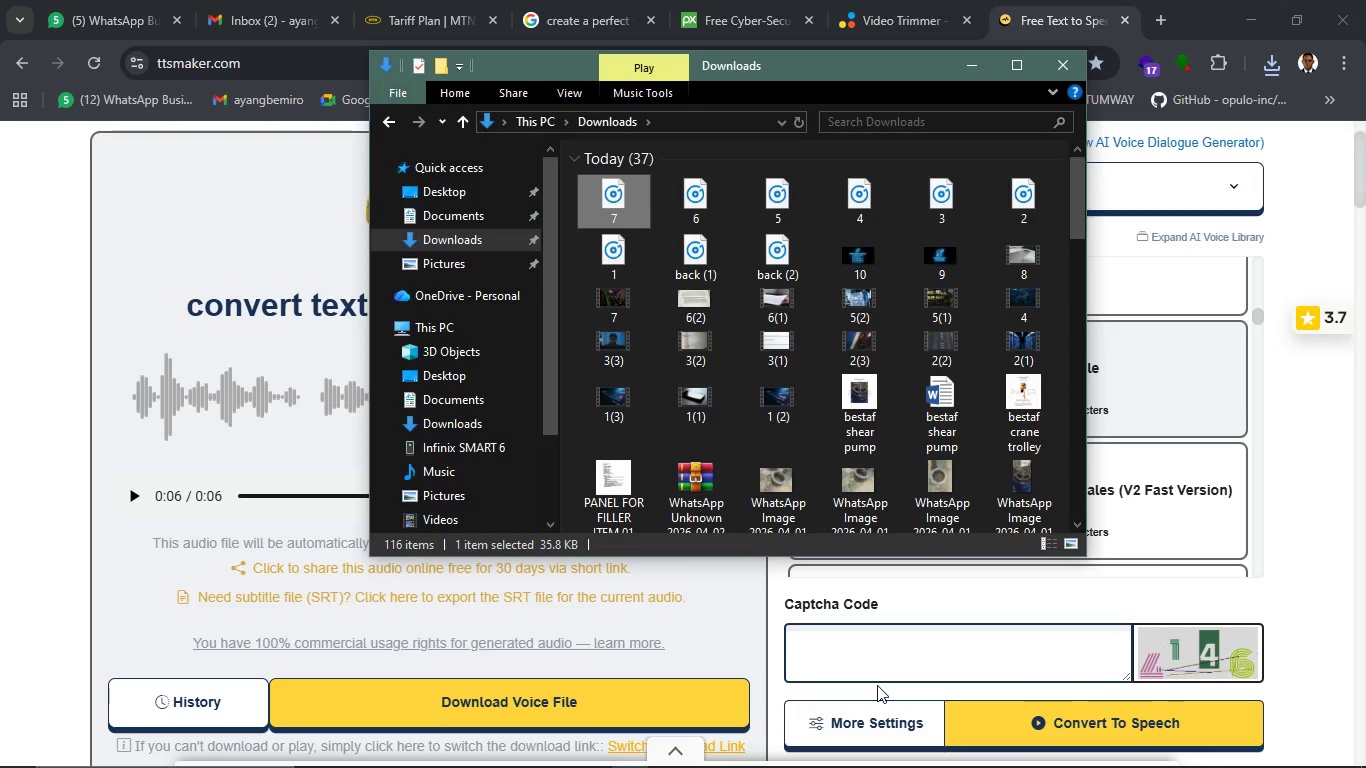 
wait(9.92)
 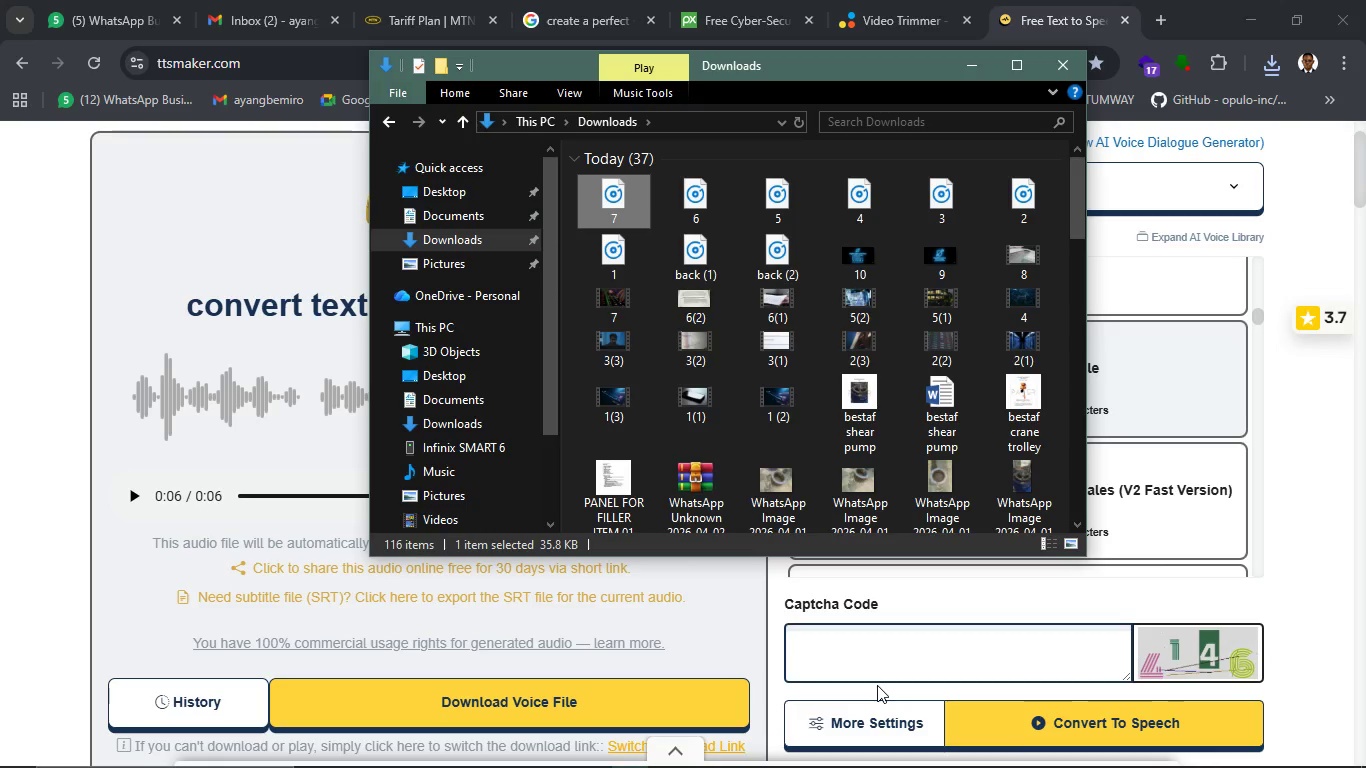 
left_click([580, 14])
 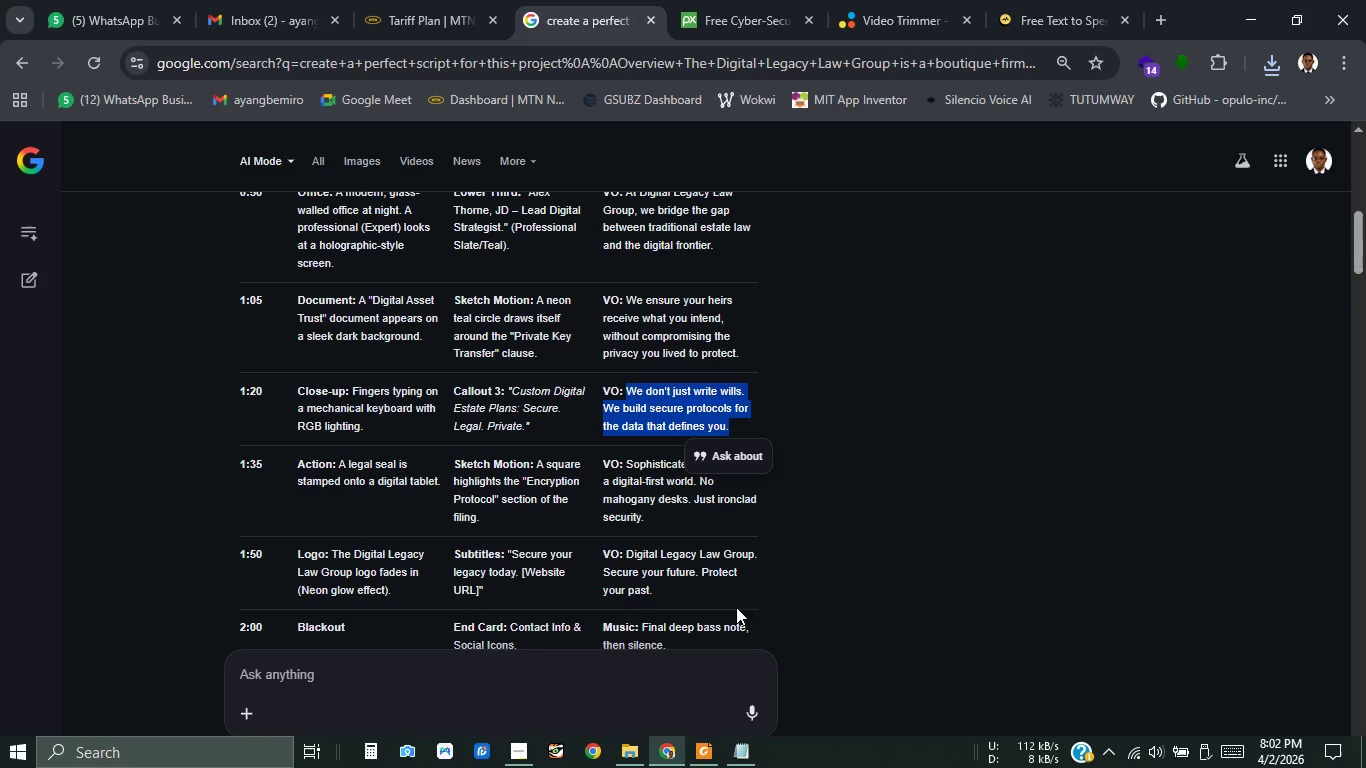 
scroll: coordinate [748, 482], scroll_direction: down, amount: 1.0
 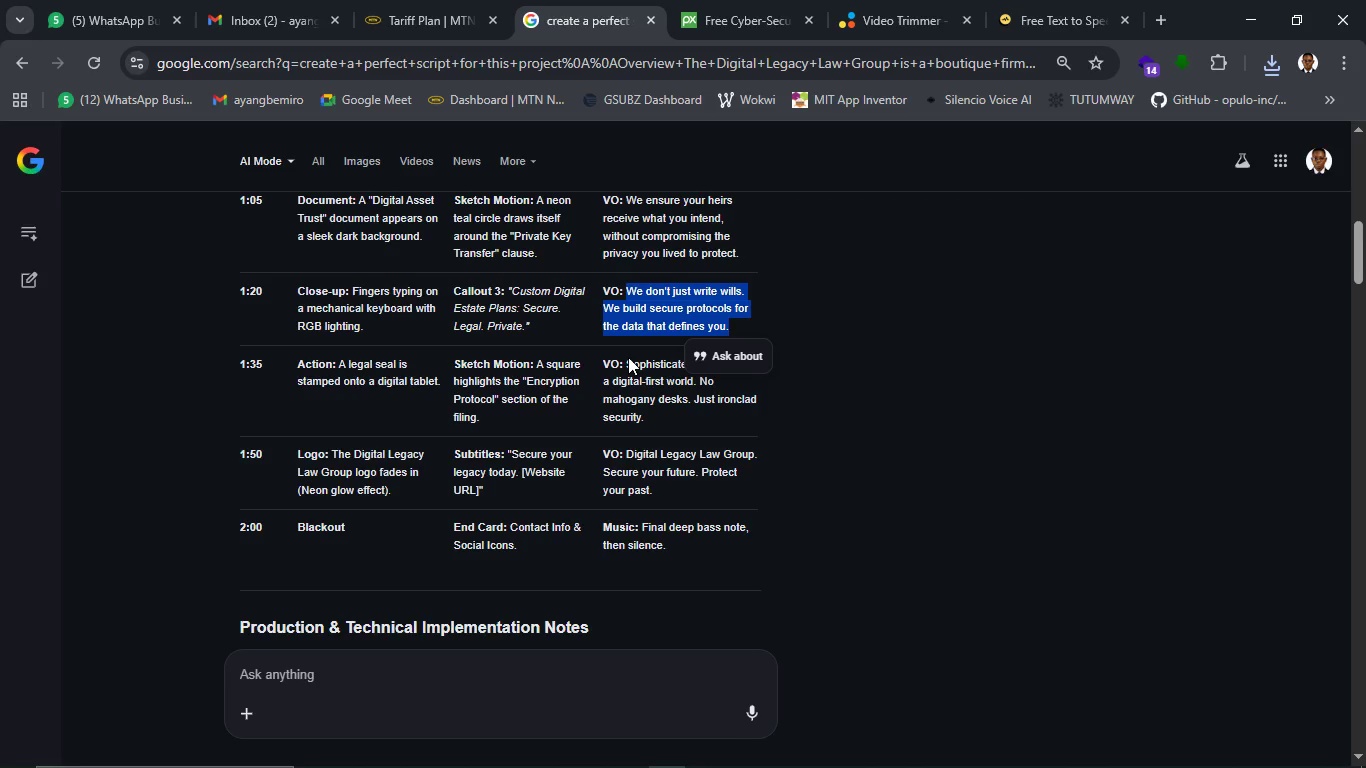 
left_click([628, 357])
 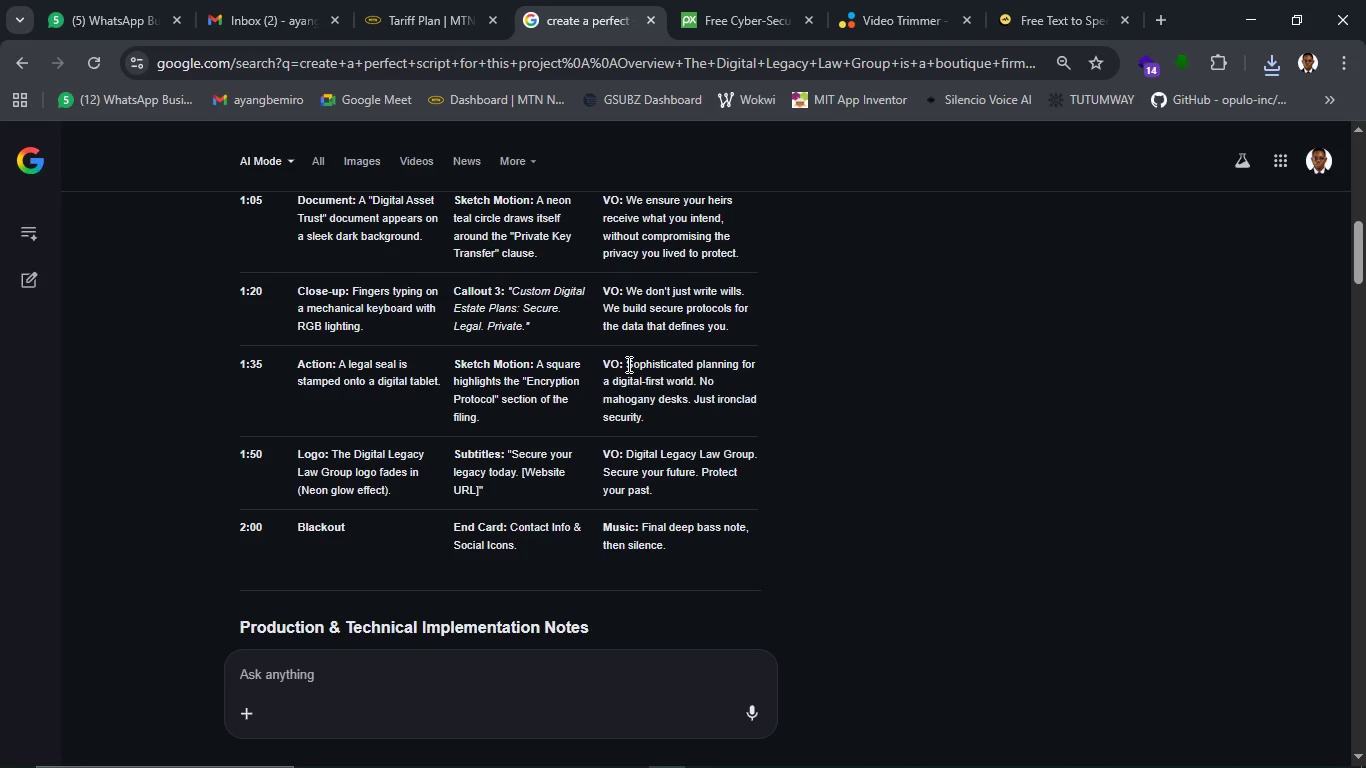 
left_click_drag(start_coordinate=[627, 364], to_coordinate=[666, 412])
 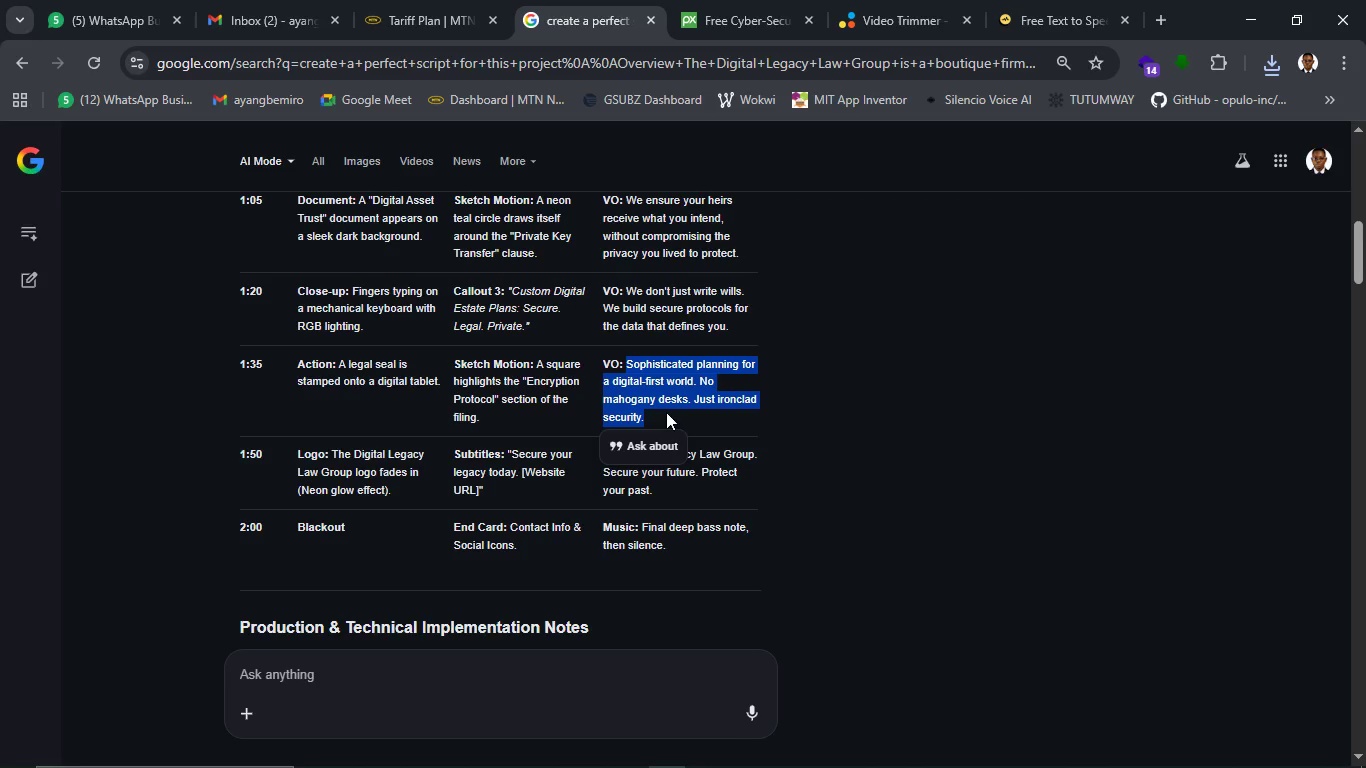 
key(Control+C)
 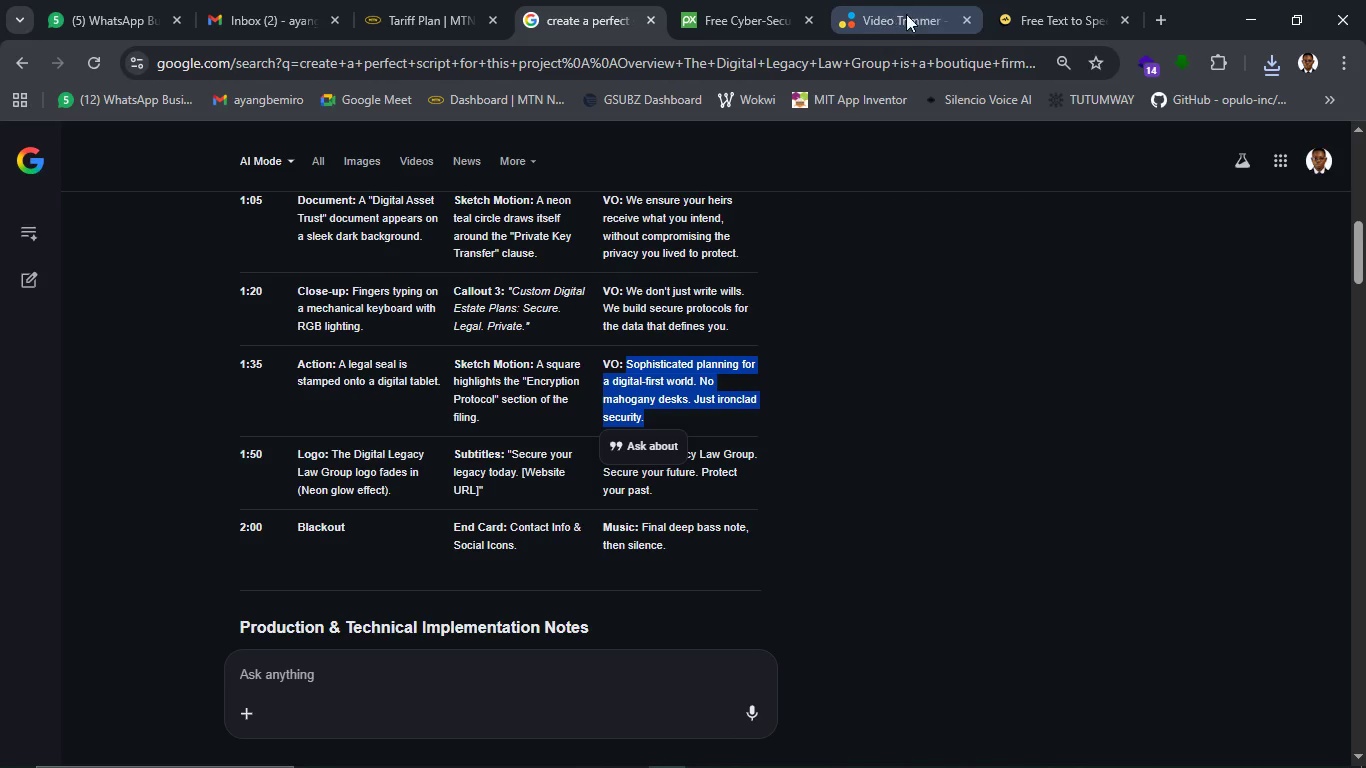 
left_click([1029, 15])
 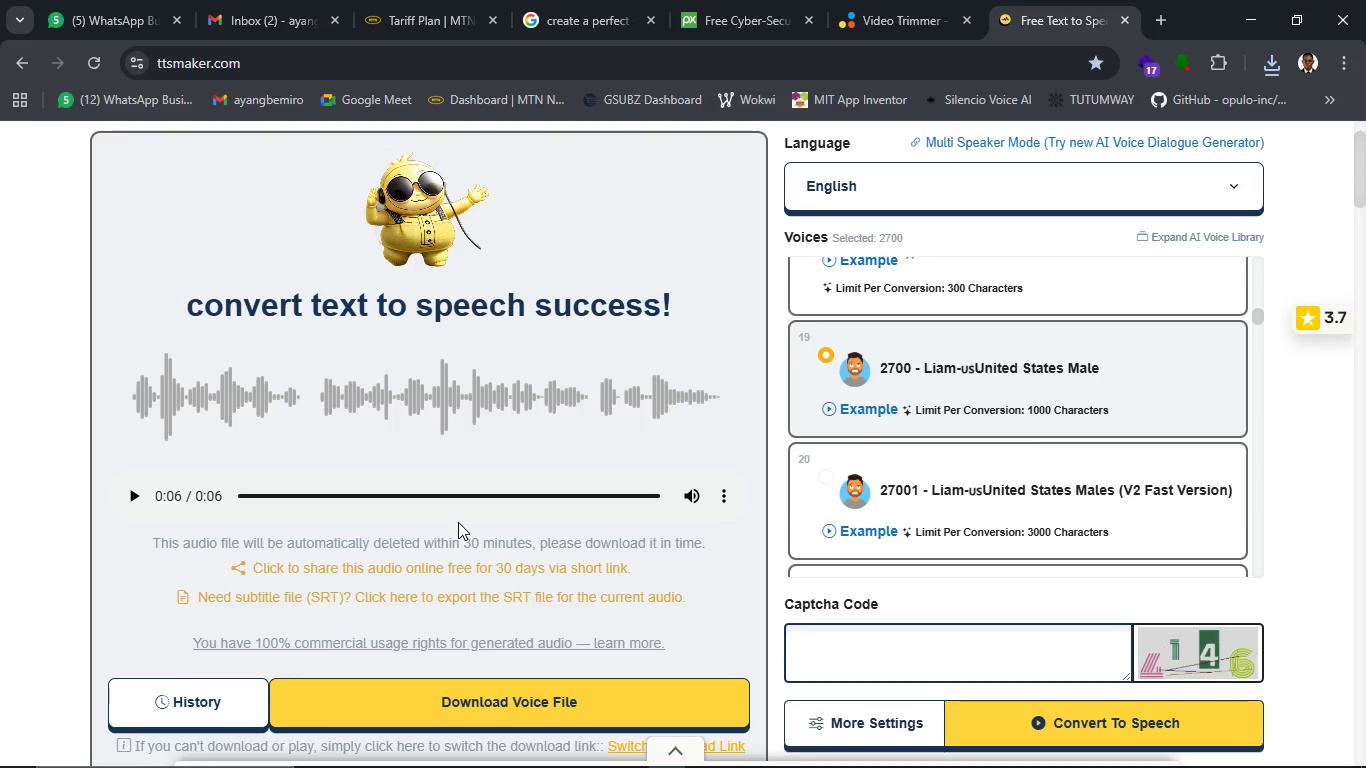 
scroll: coordinate [458, 522], scroll_direction: down, amount: 5.0
 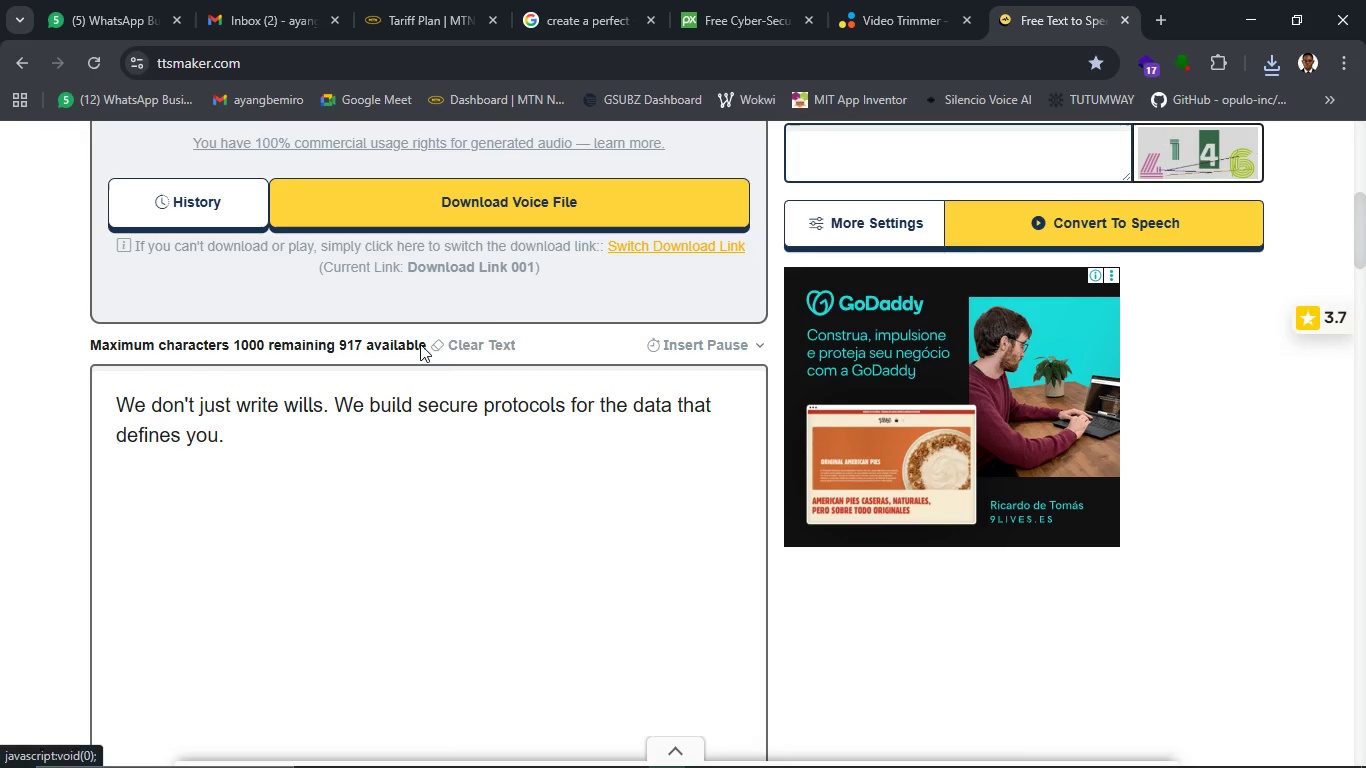 
left_click([487, 343])
 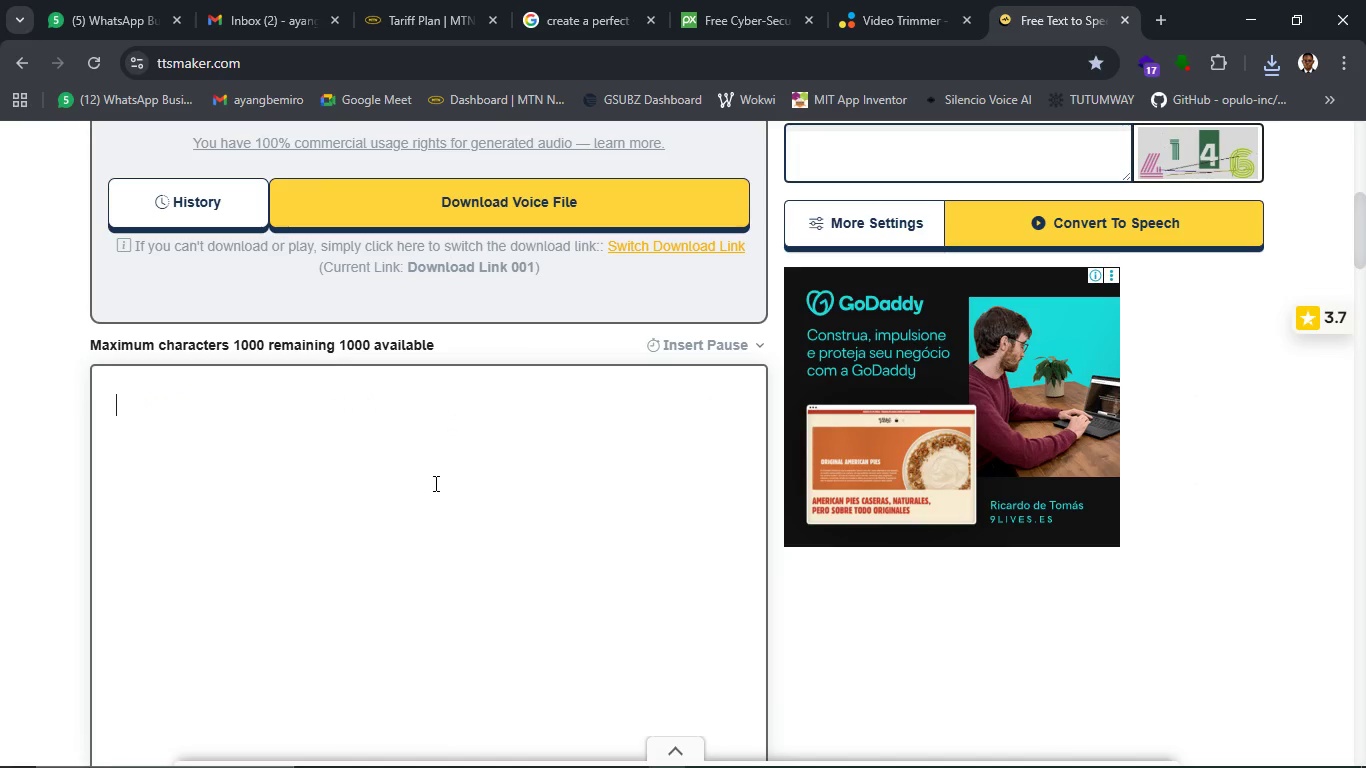 
left_click([434, 485])
 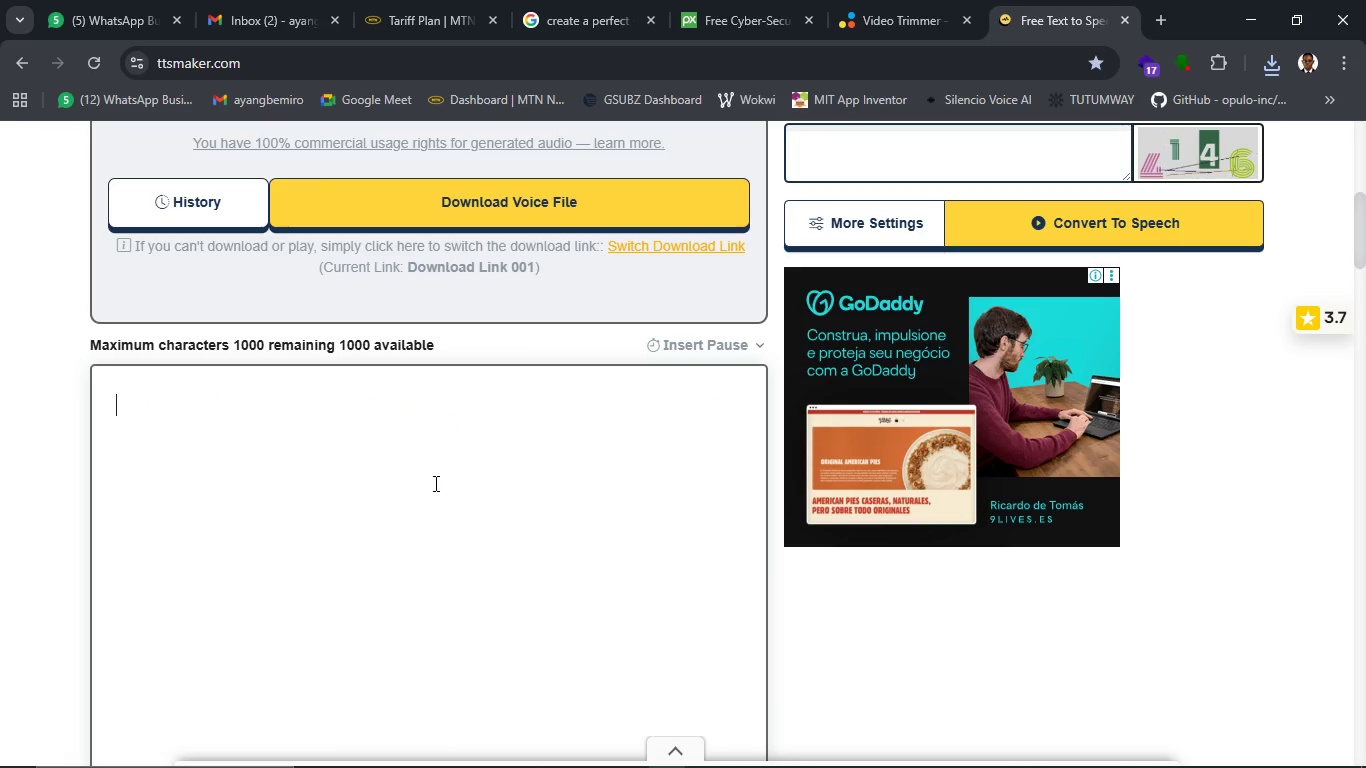 
key(Control+V)
 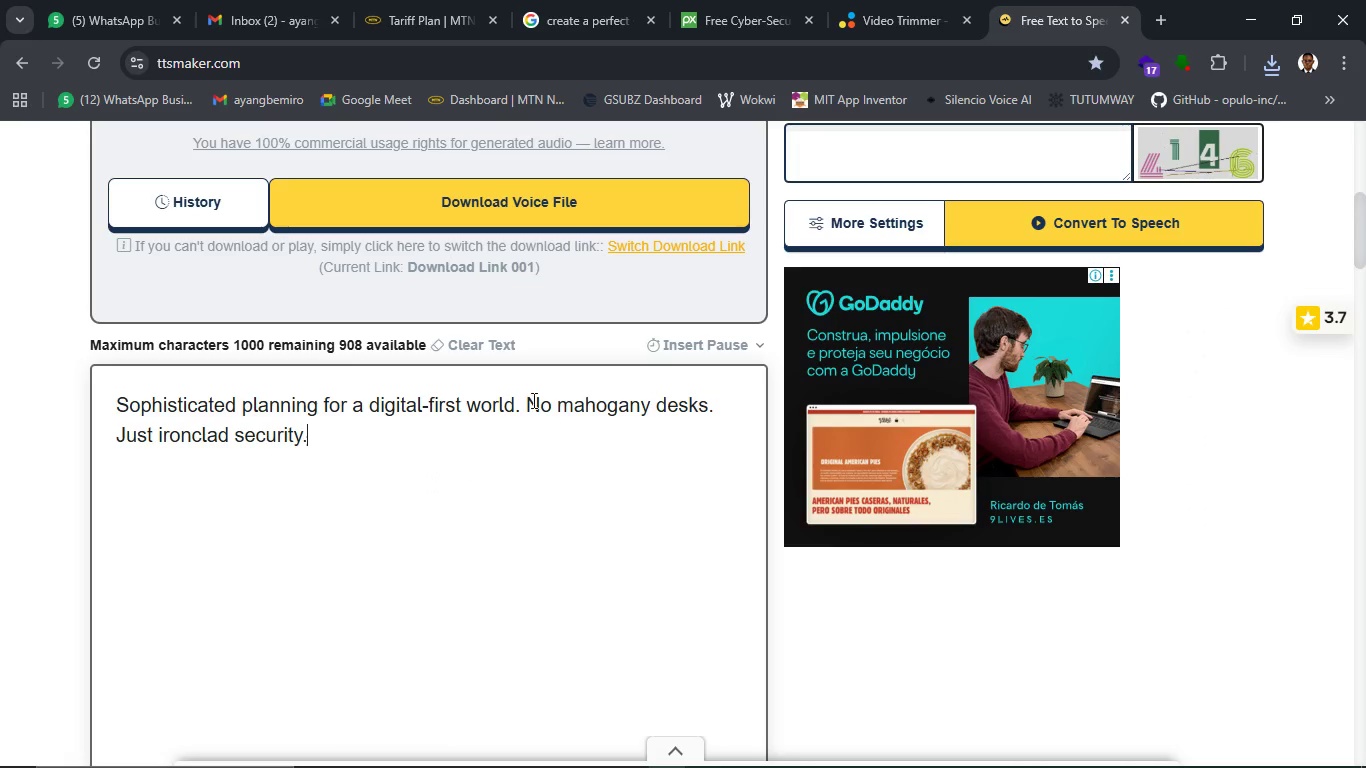 
scroll: coordinate [868, 228], scroll_direction: up, amount: 1.0
 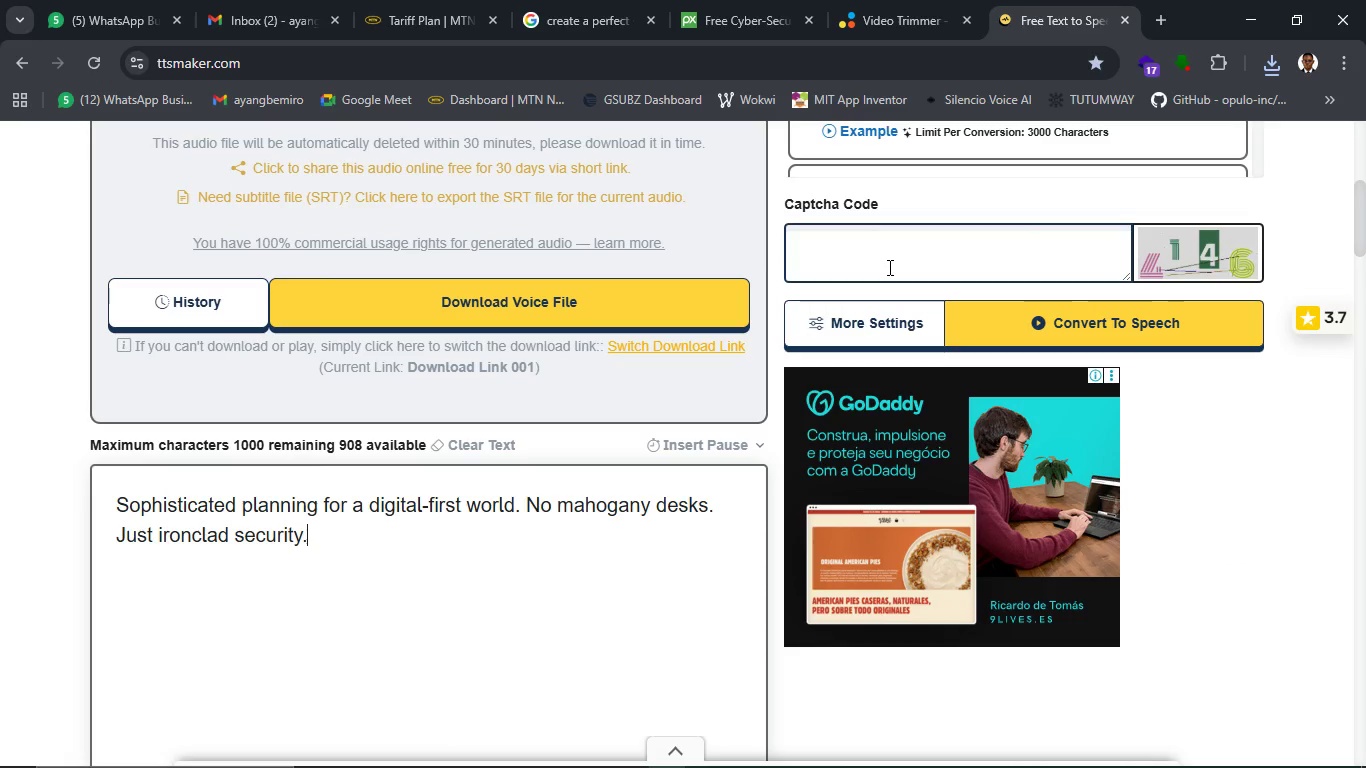 
left_click([888, 267])
 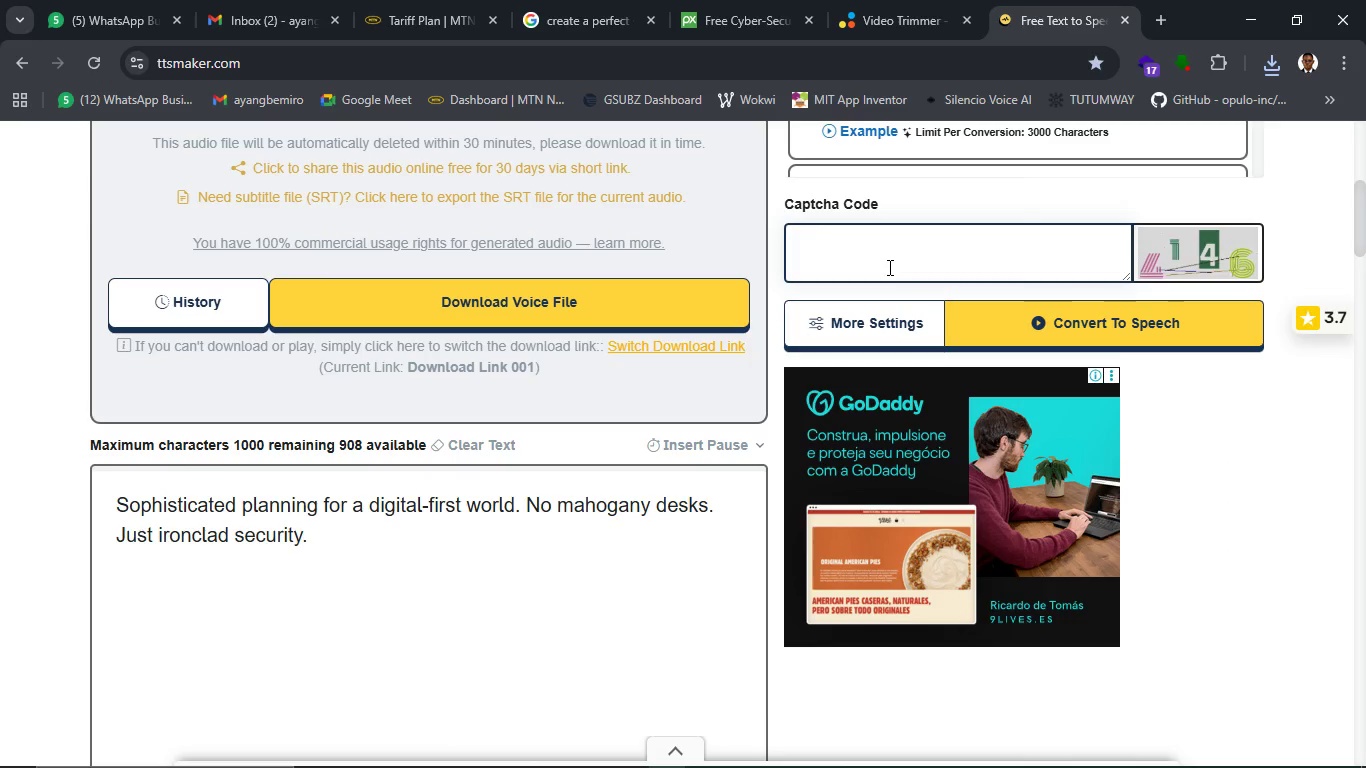 
type(4146)
 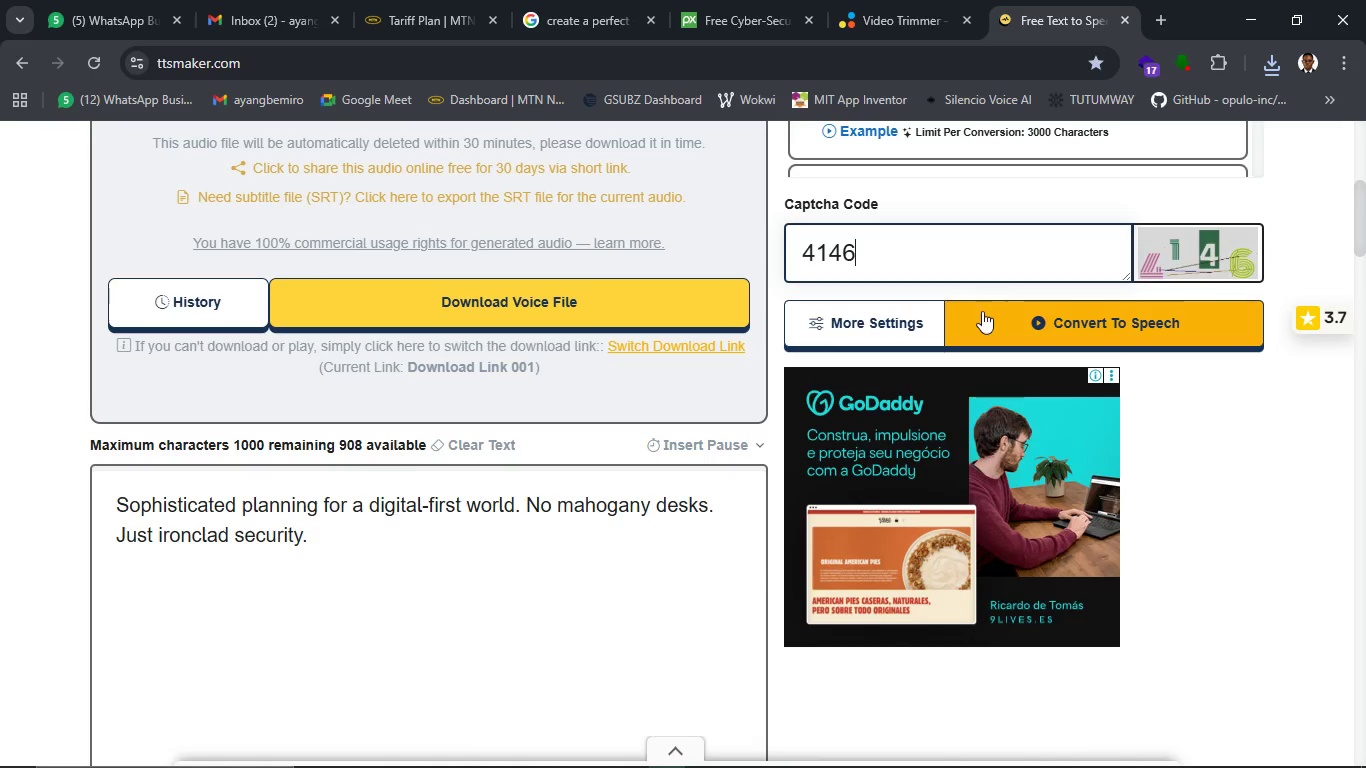 
left_click([983, 312])